 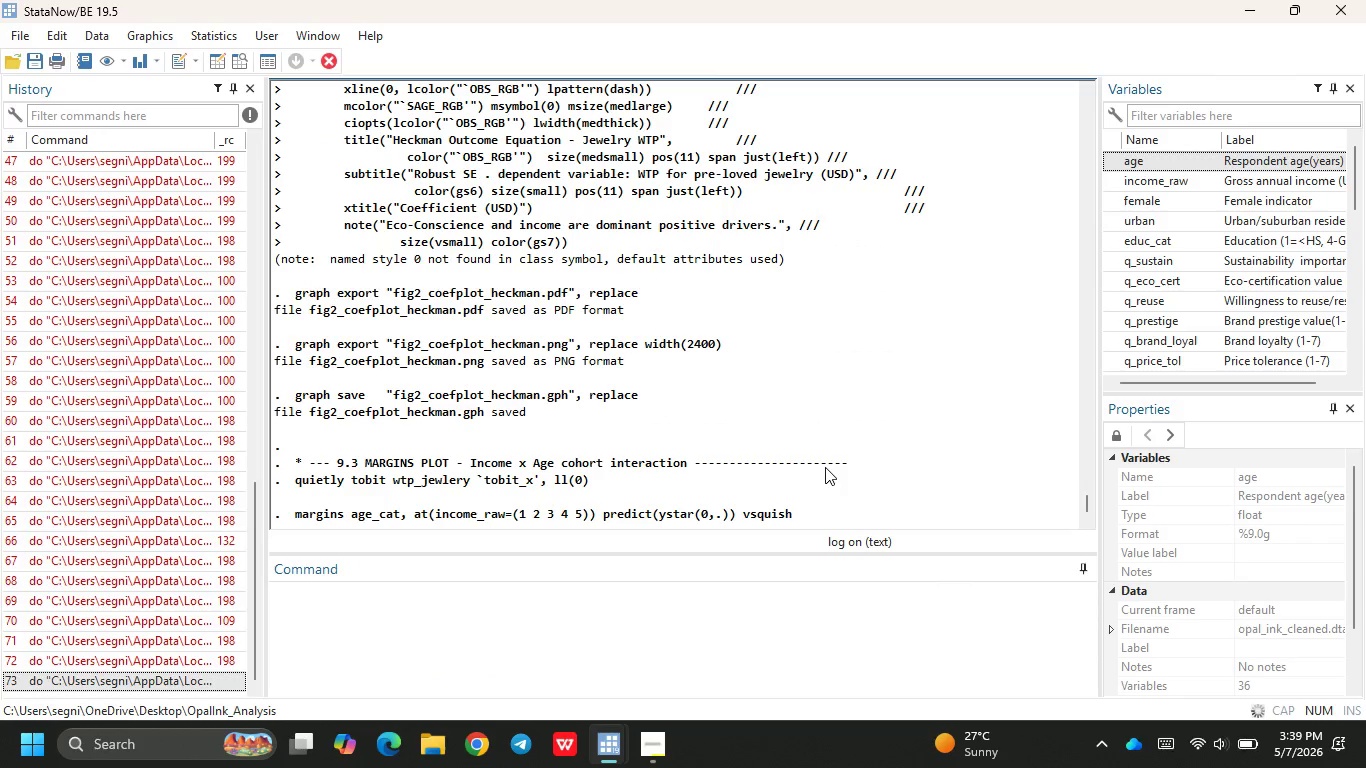 
left_click([967, 432])
 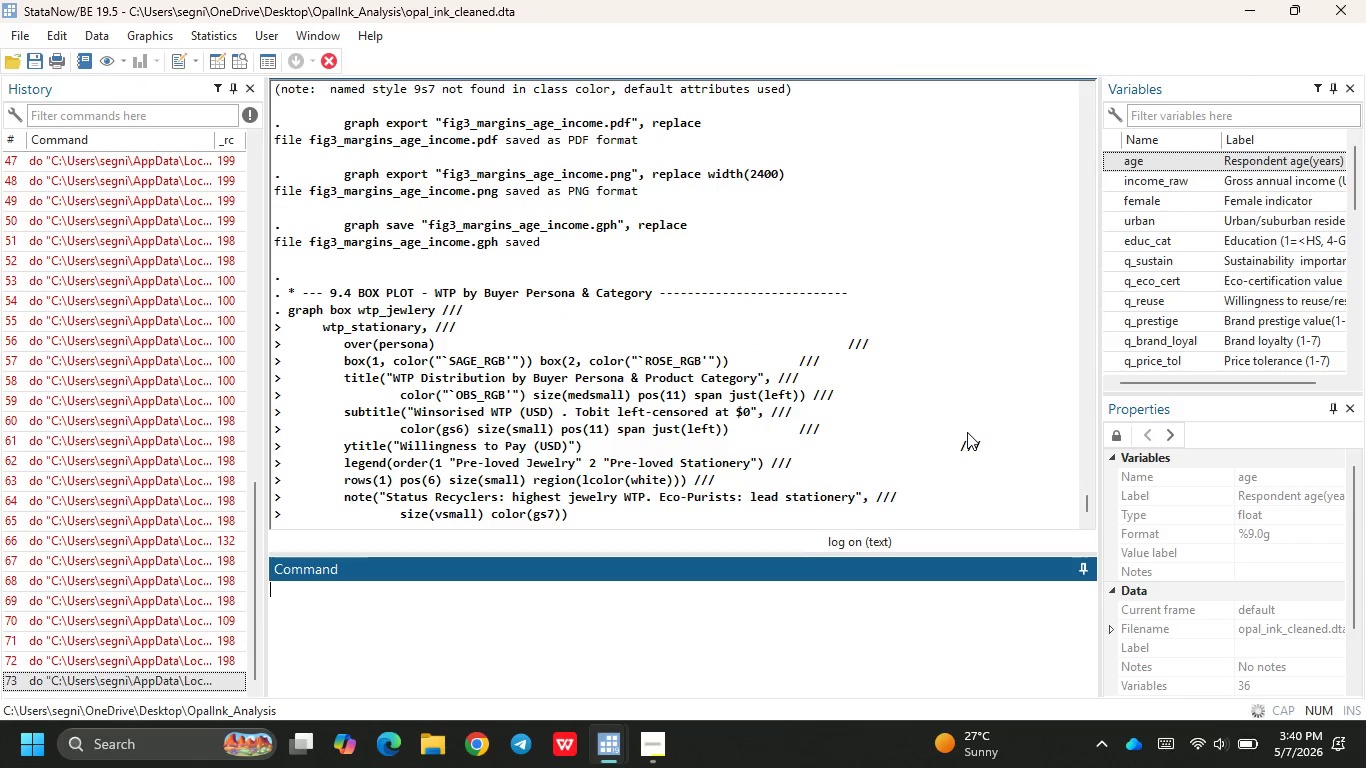 
left_click([967, 432])
 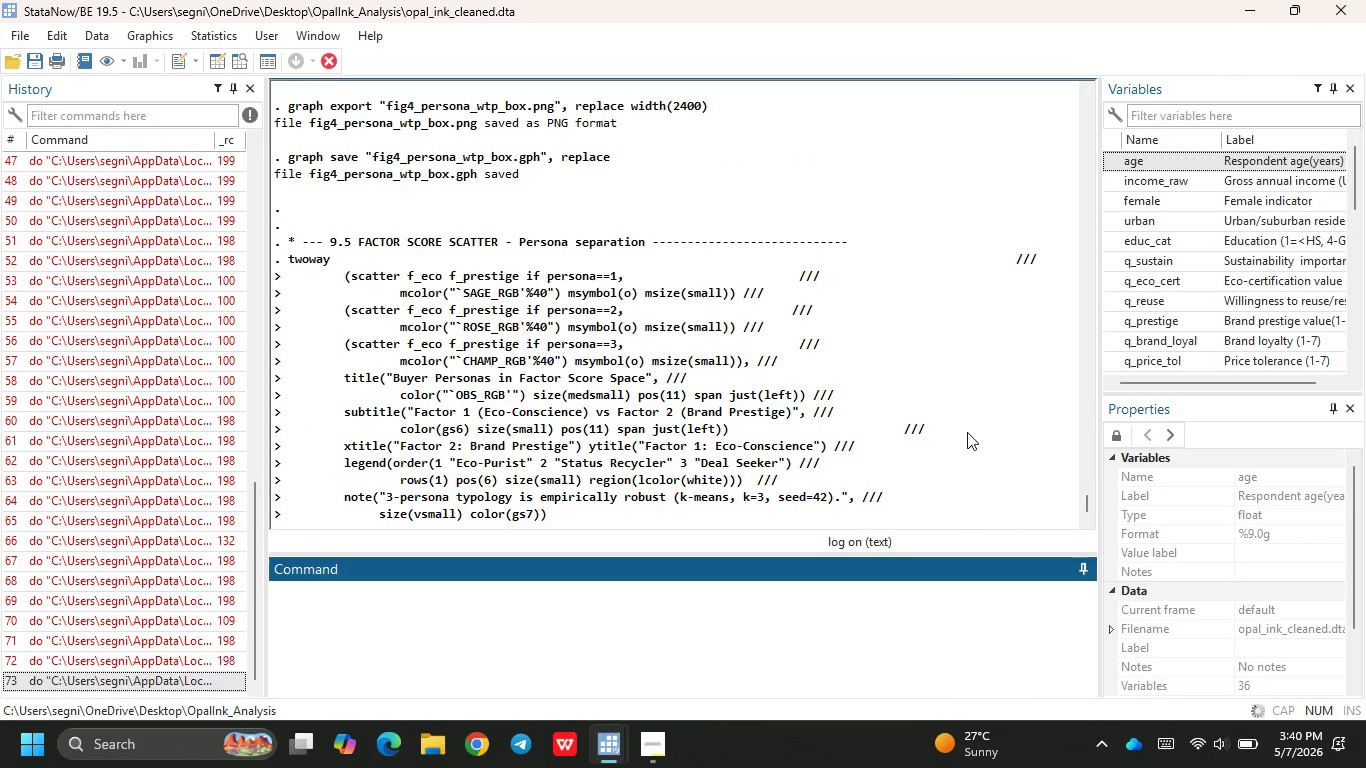 
left_click([967, 432])
 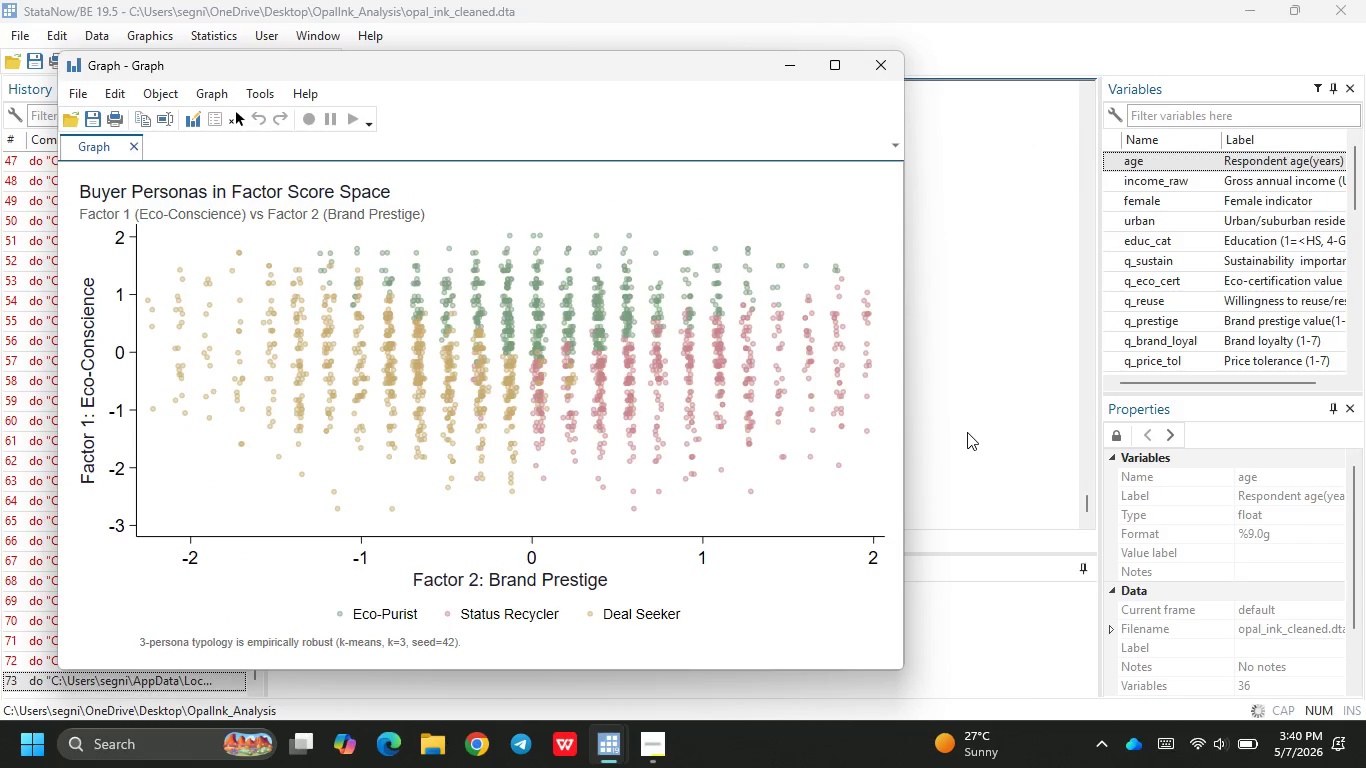 
left_click([967, 432])
 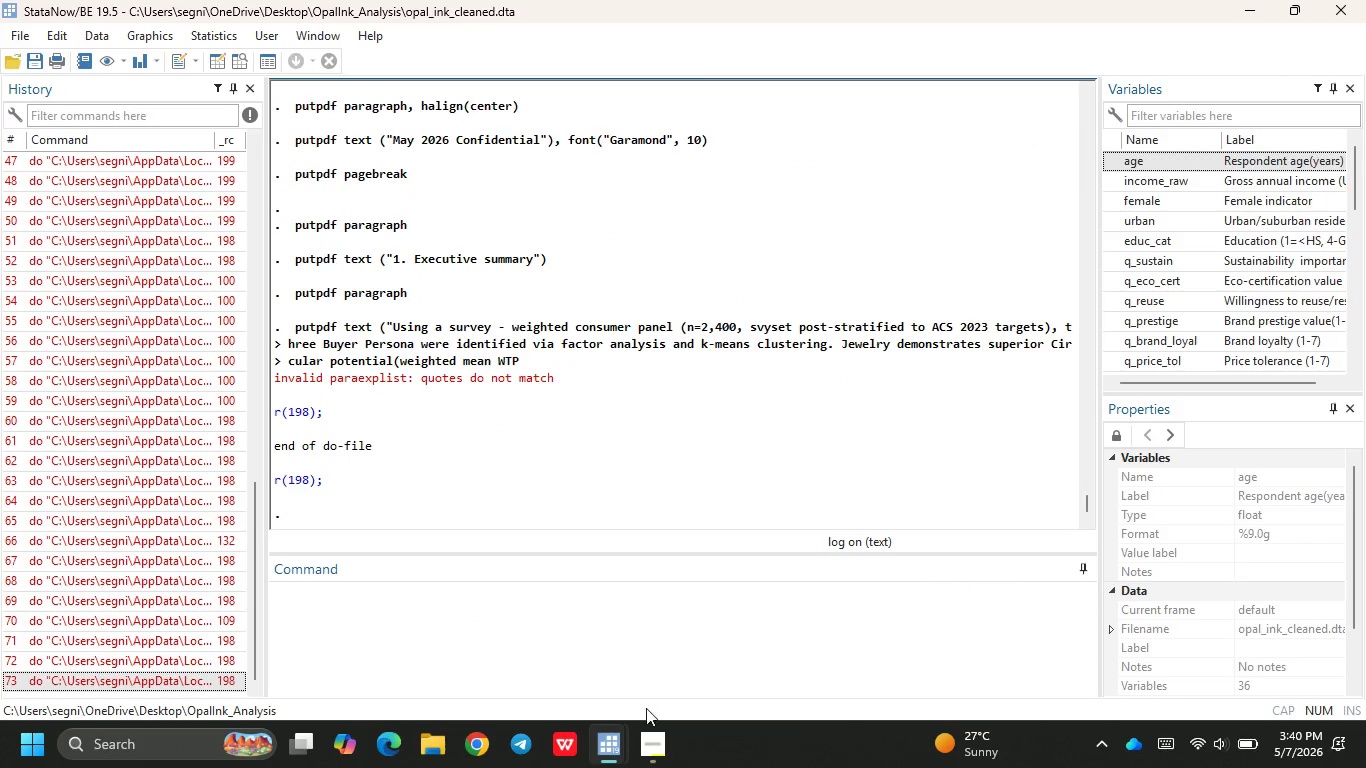 
wait(5.92)
 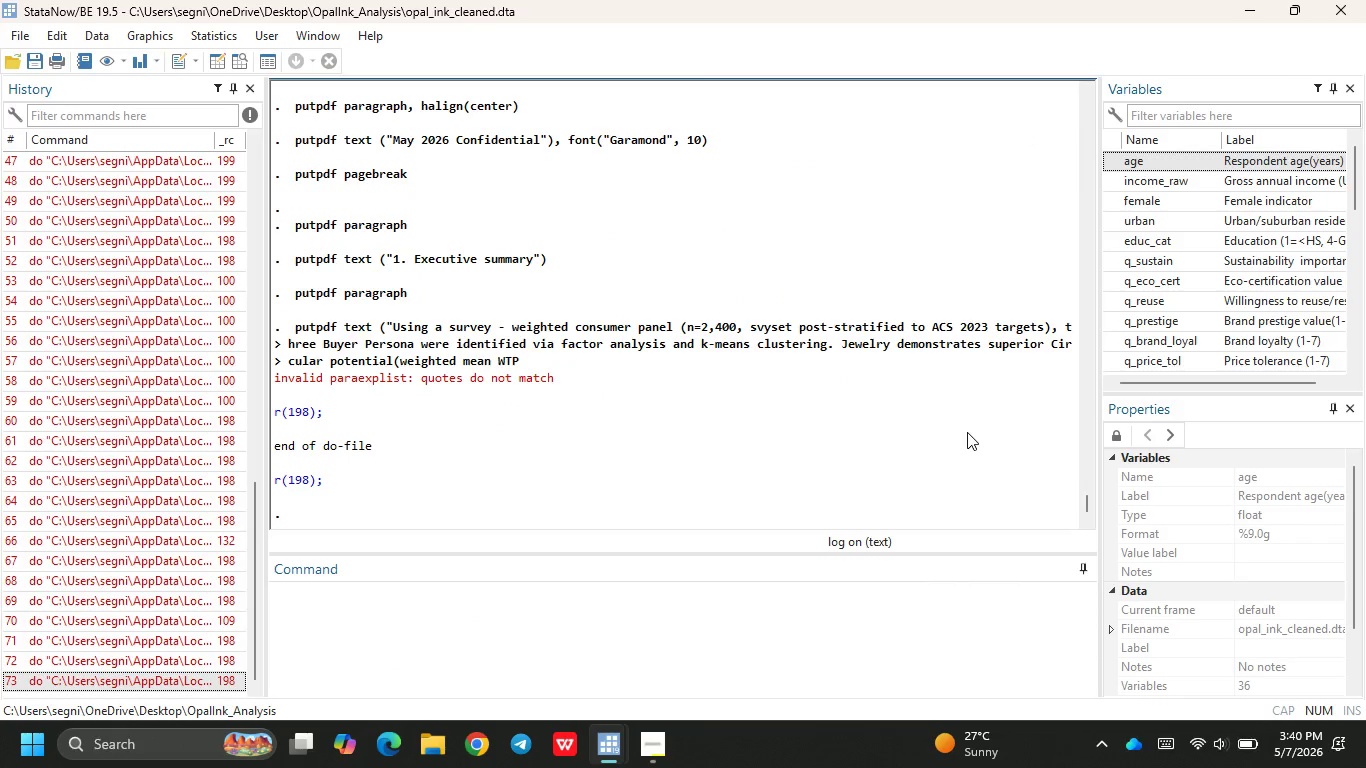 
left_click([643, 646])
 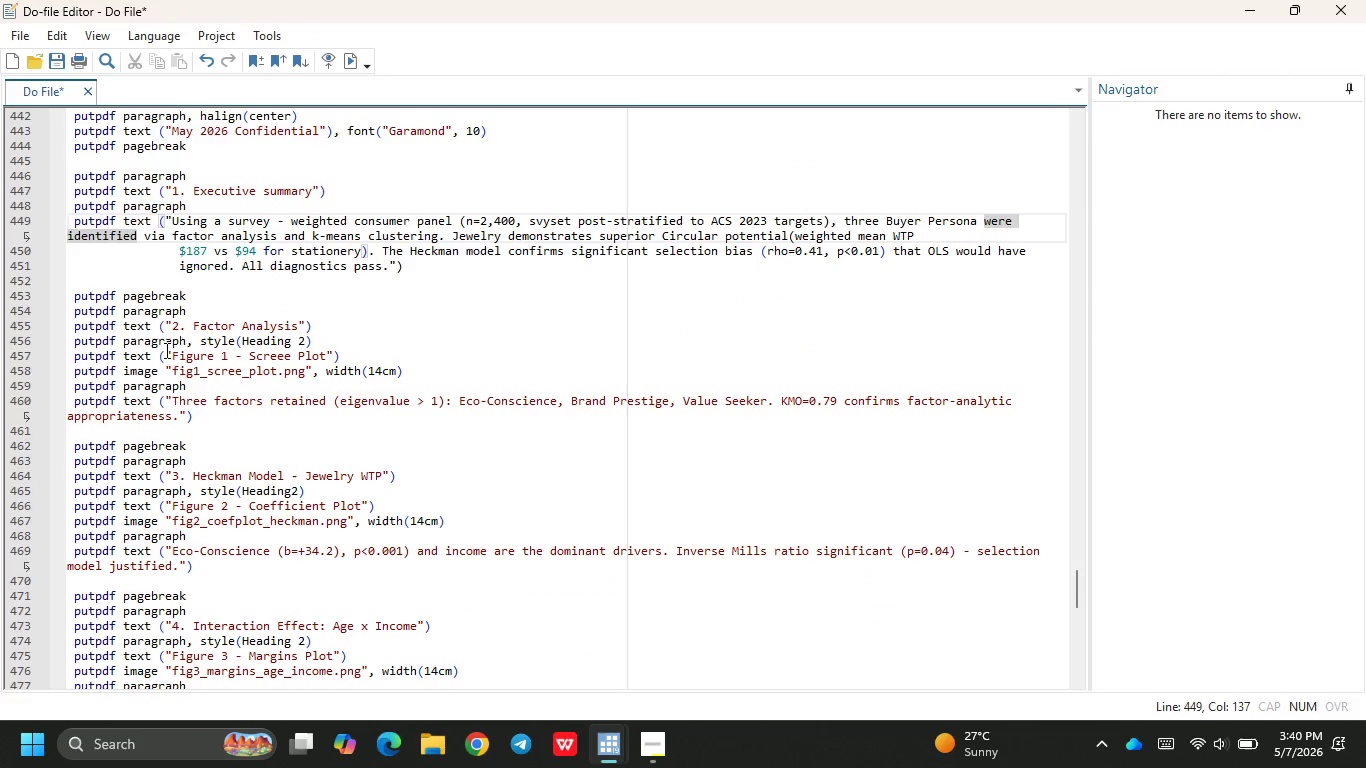 
left_click([180, 255])
 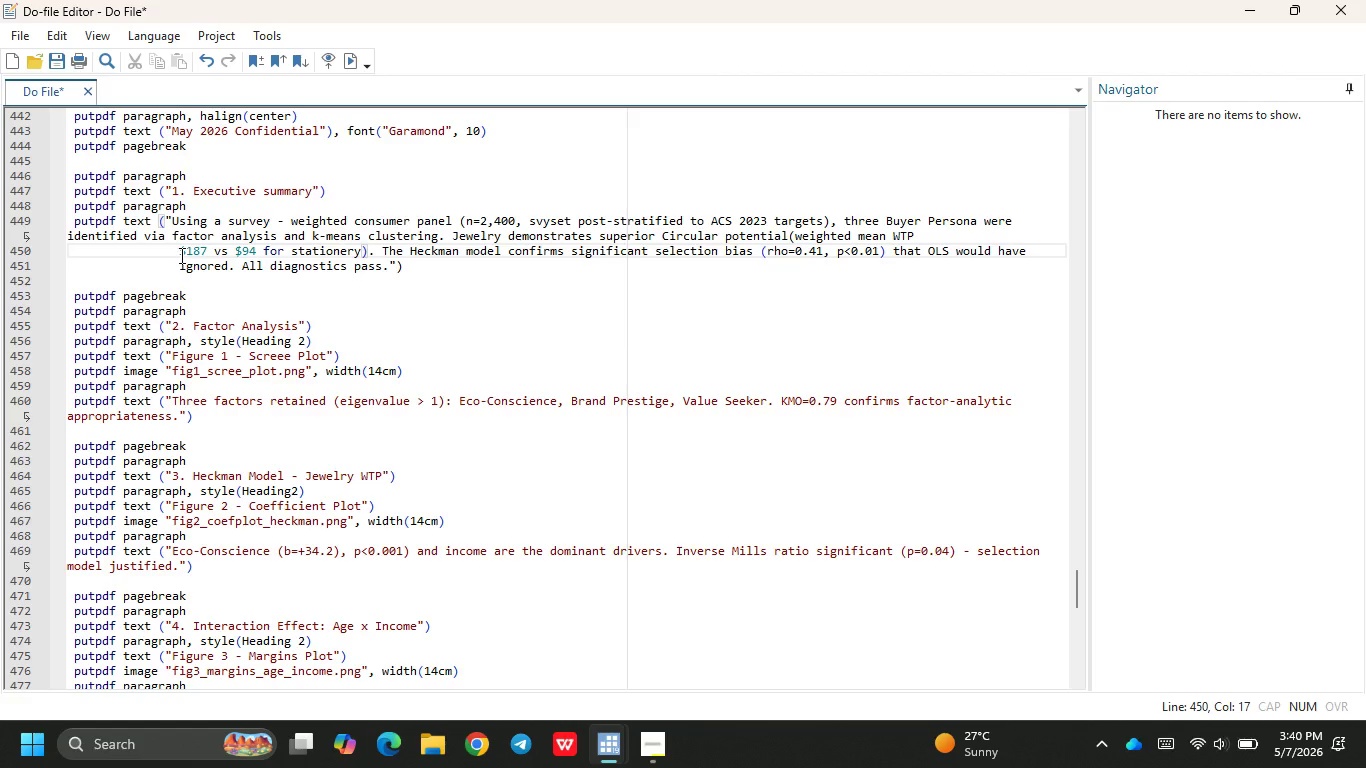 
key(Backspace)
 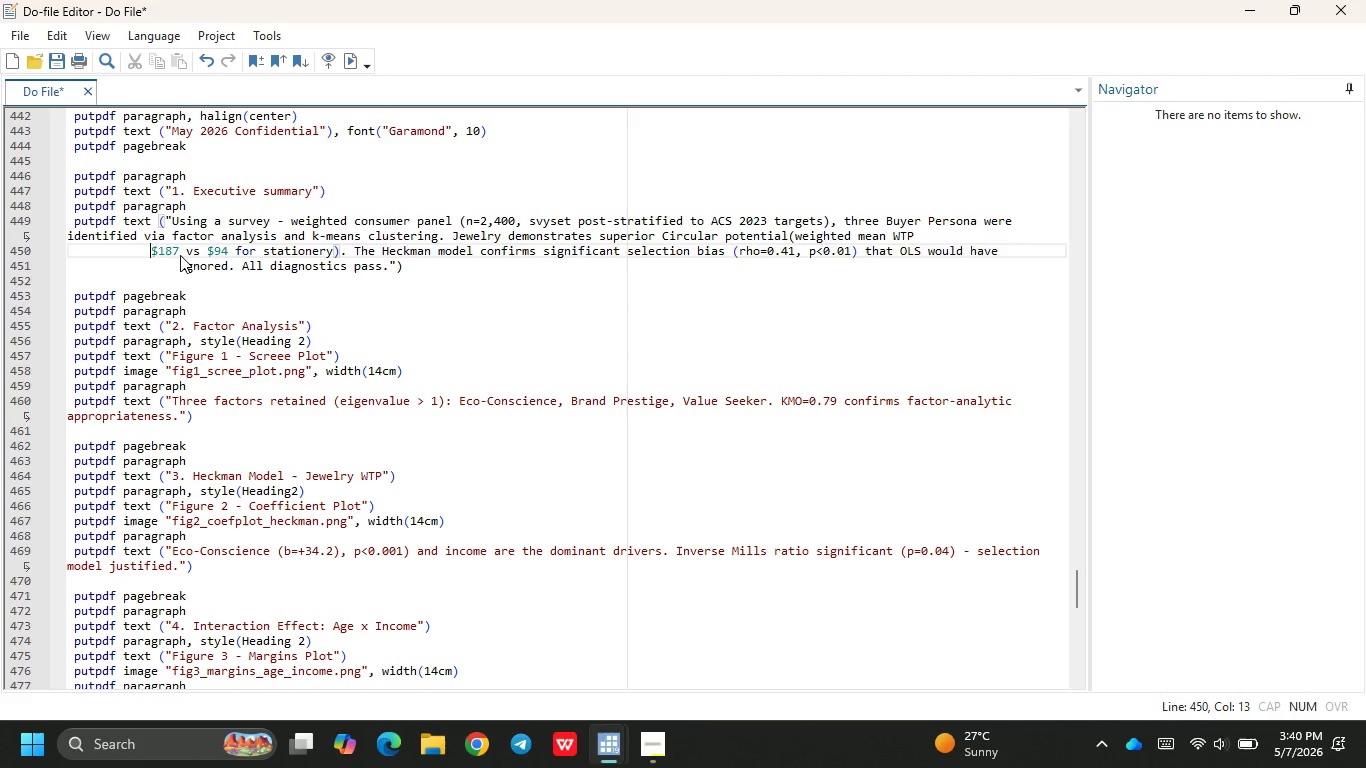 
key(Backspace)
 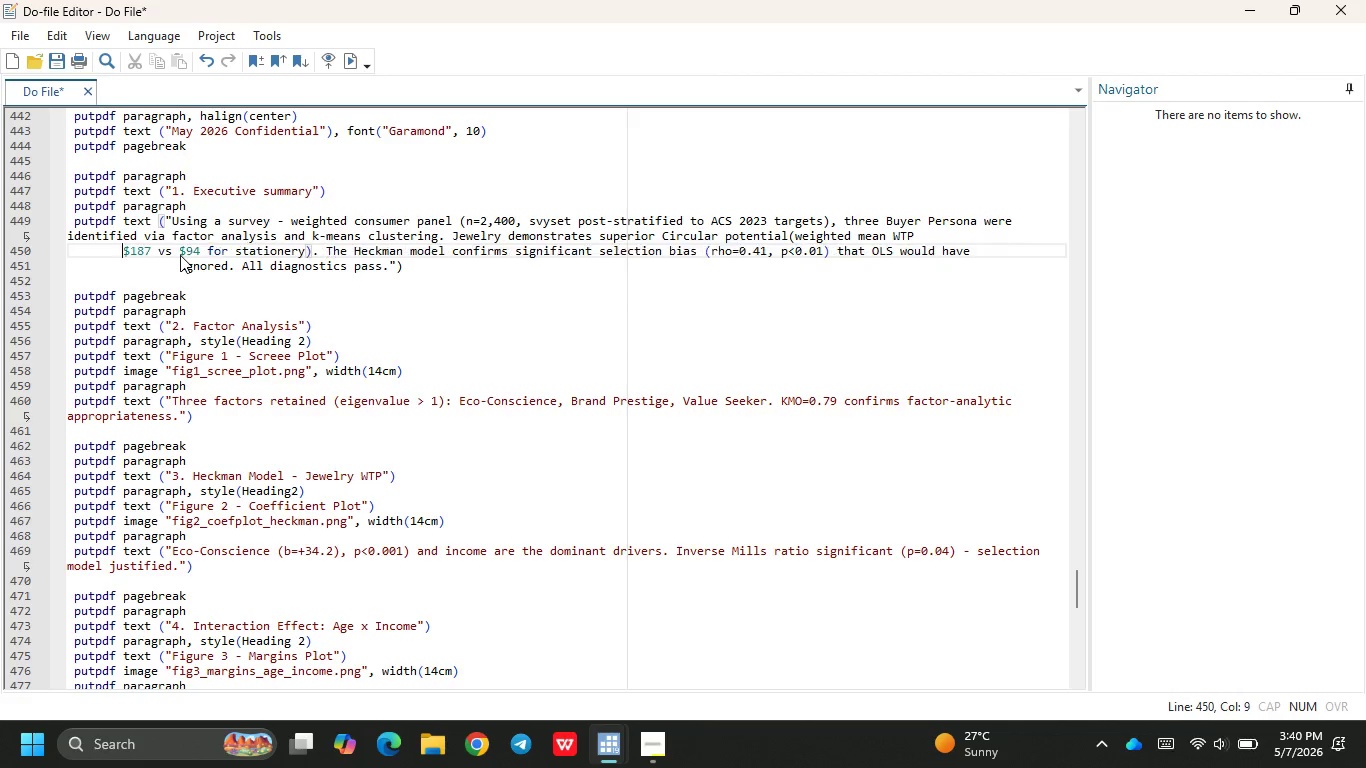 
key(Backspace)
 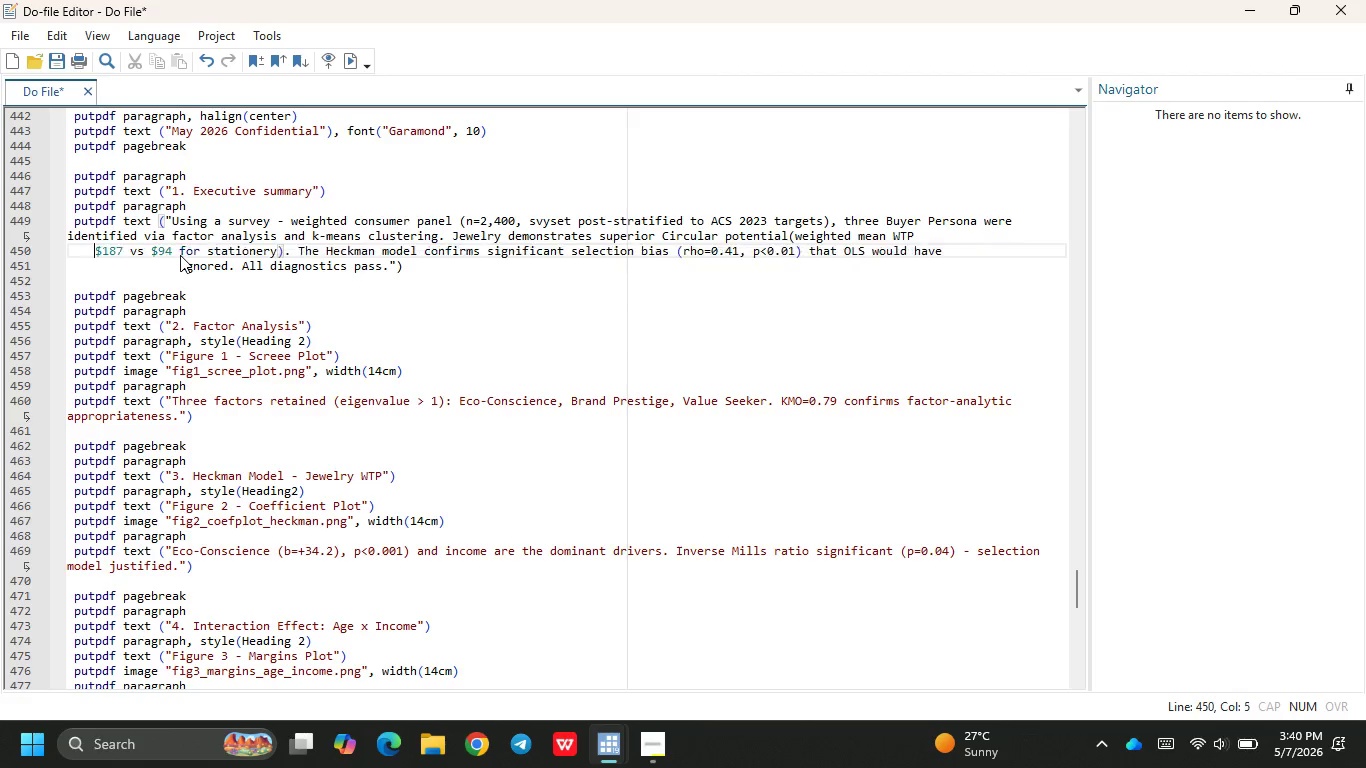 
key(Backspace)
 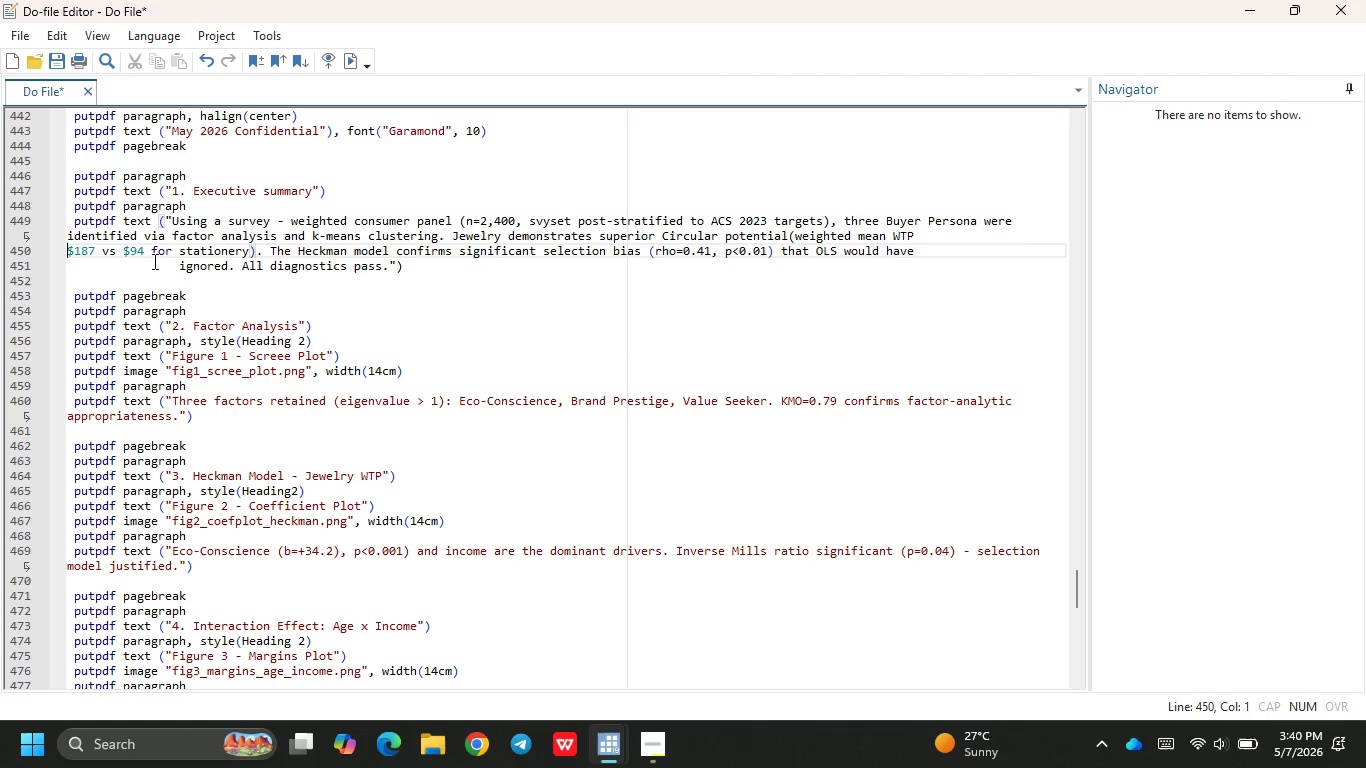 
left_click([179, 270])
 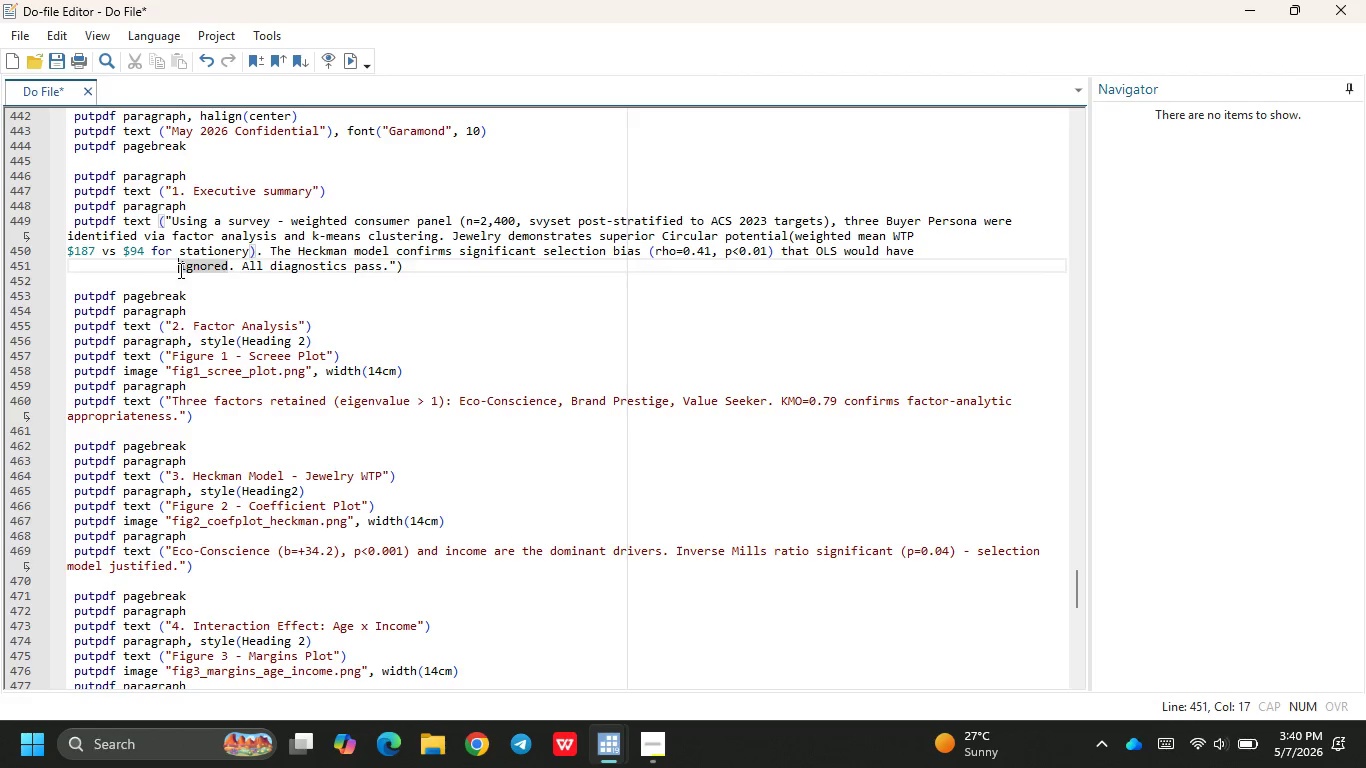 
key(Backspace)
 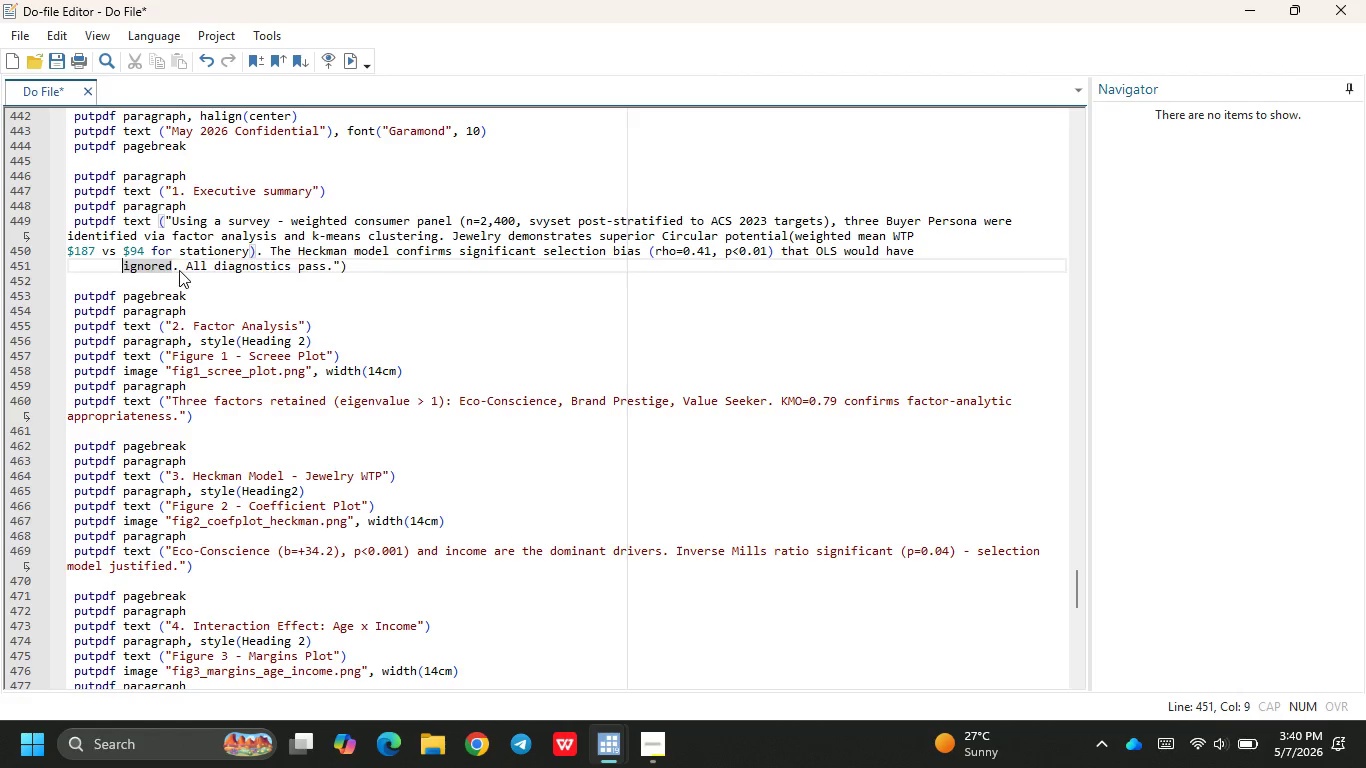 
key(Backspace)
 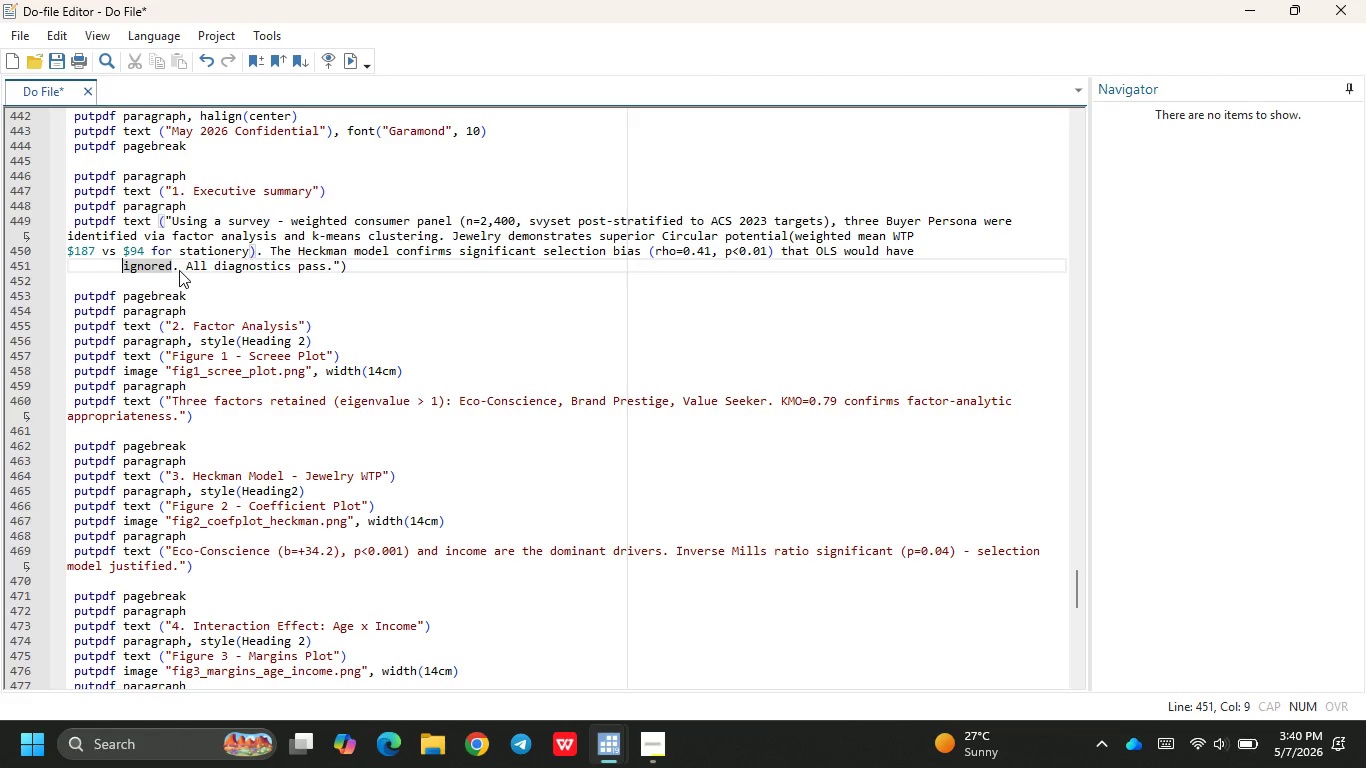 
key(Backspace)
 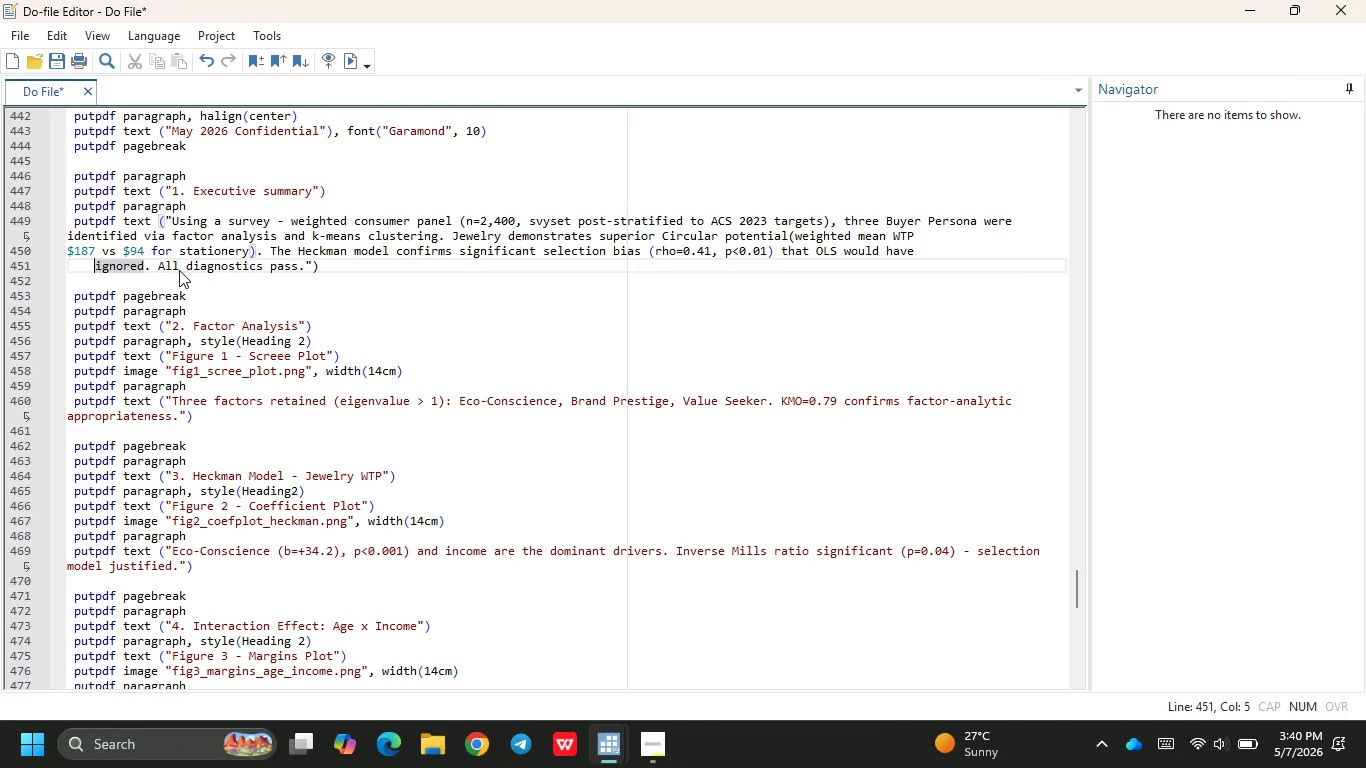 
key(Backspace)
 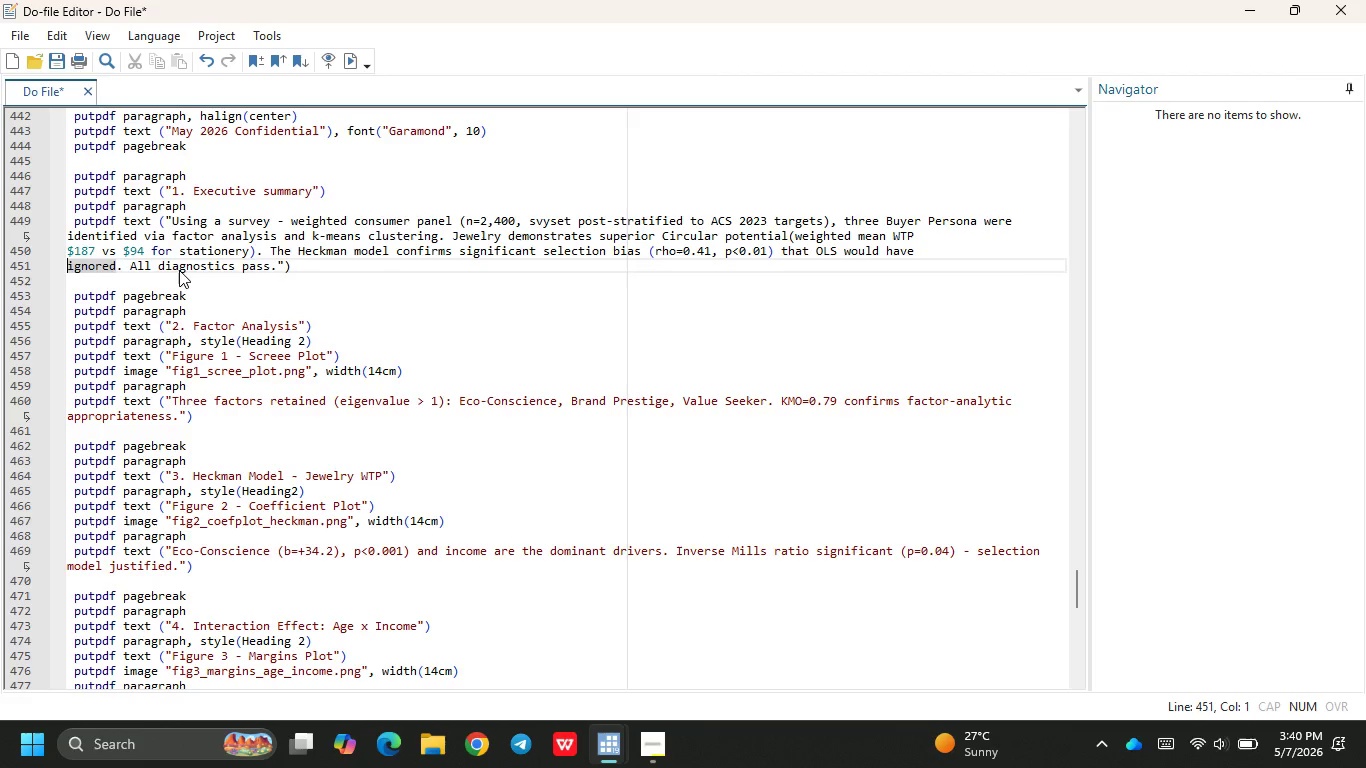 
key(Backspace)
 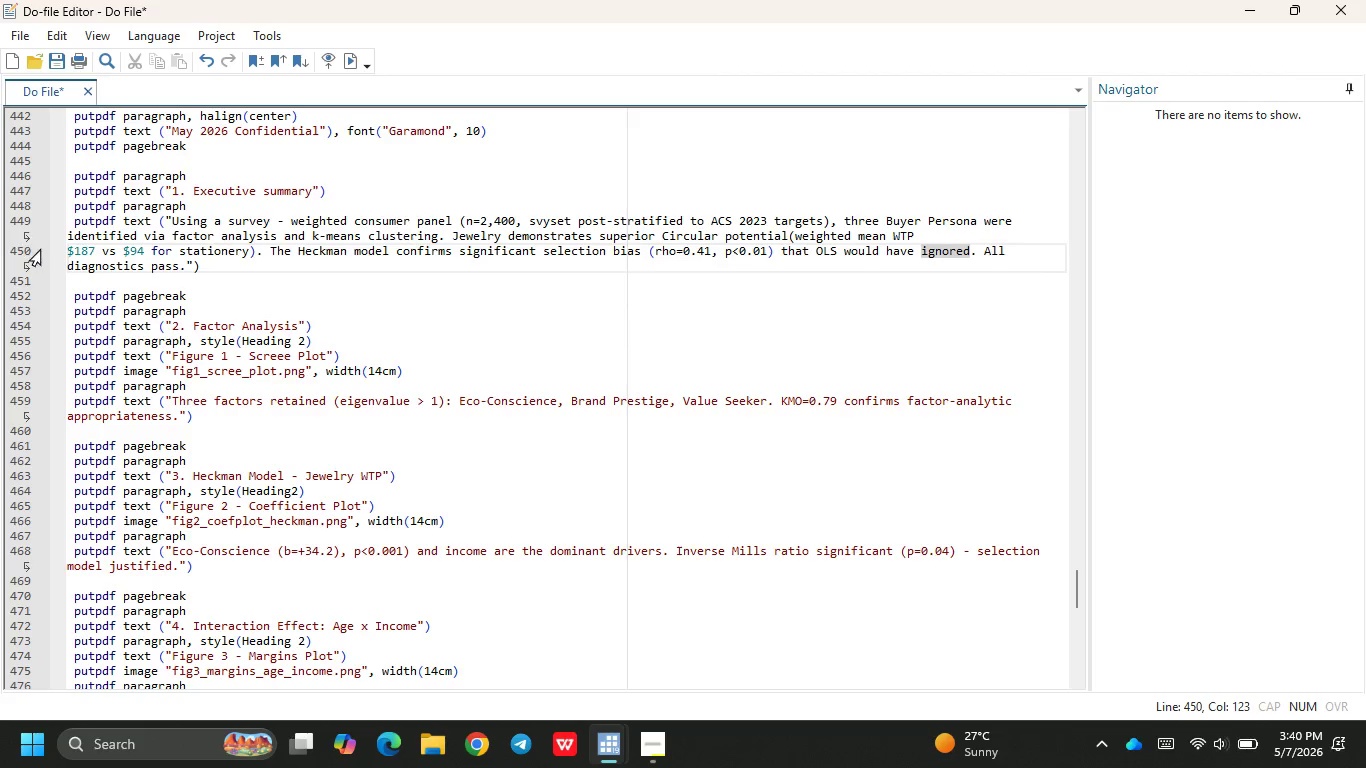 
left_click([70, 252])
 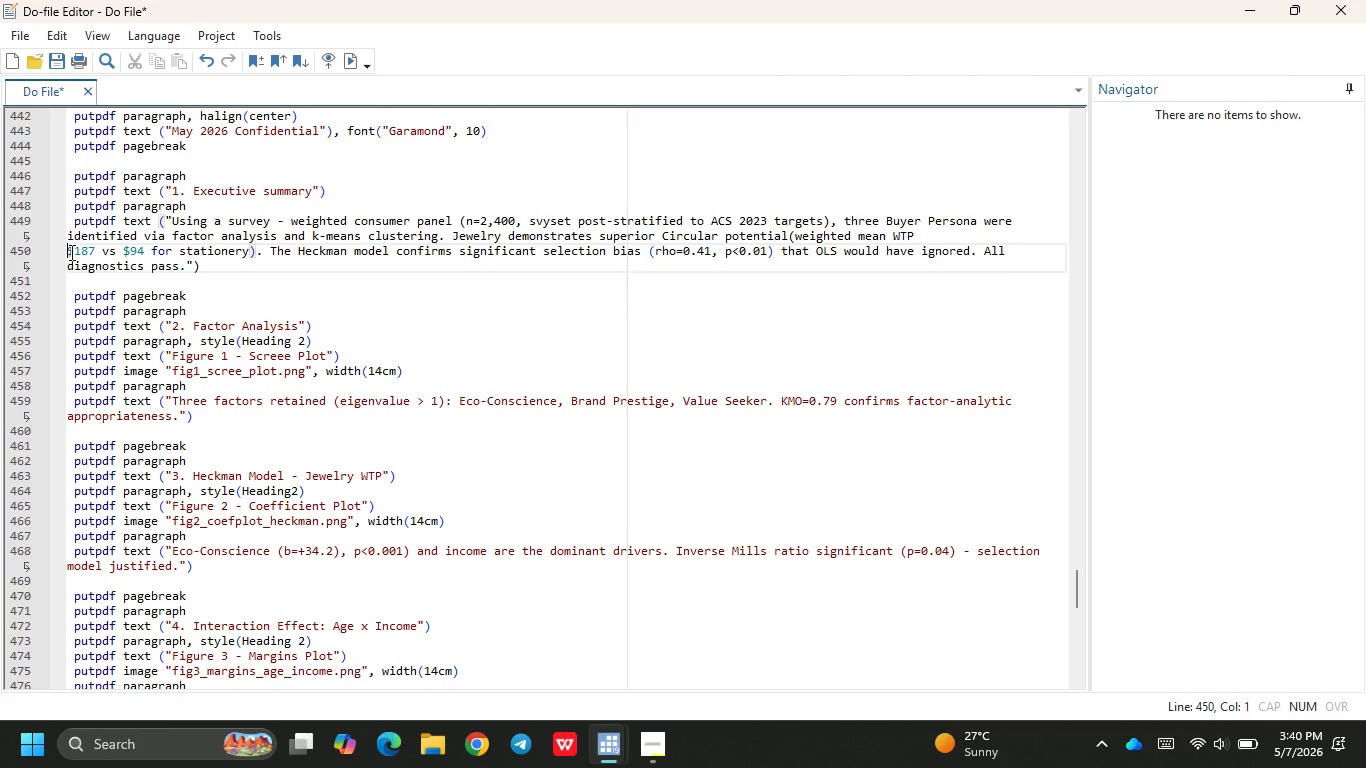 
key(Backspace)
 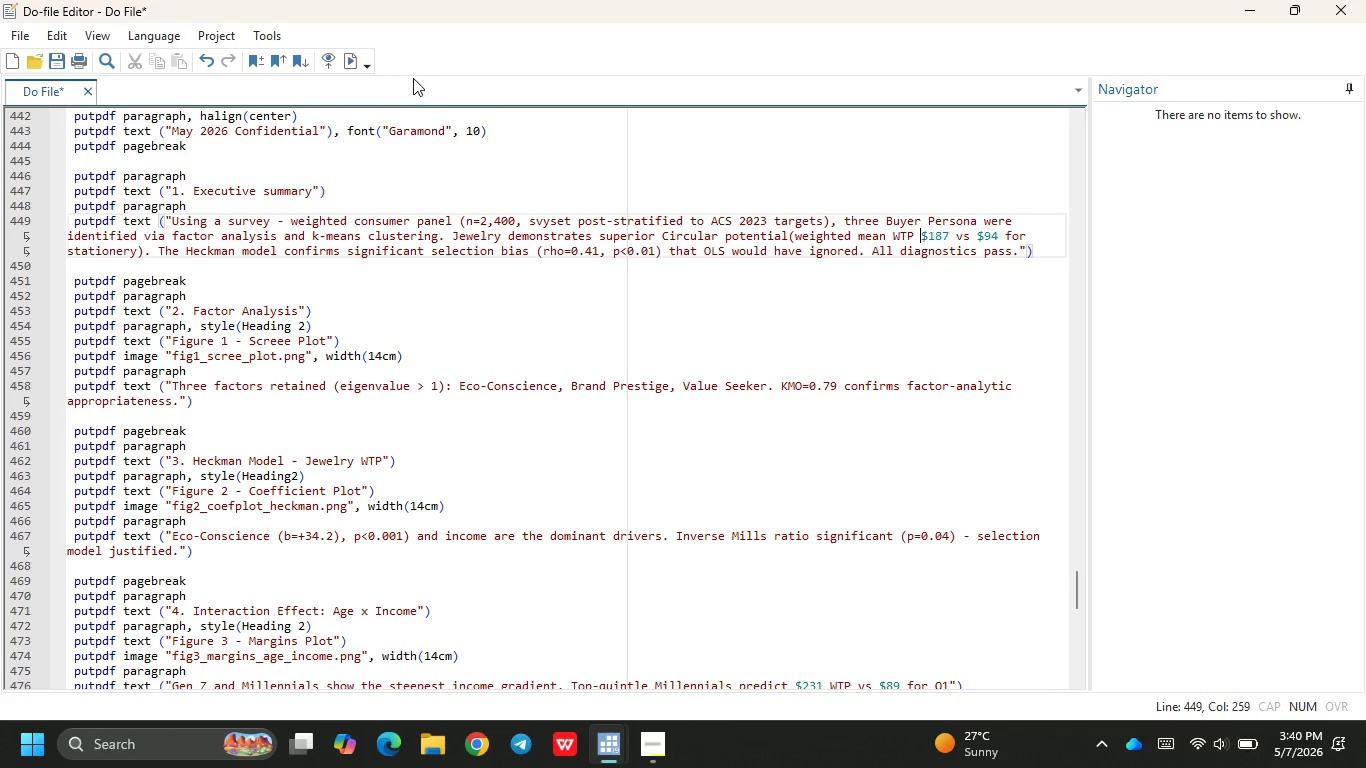 
left_click([351, 64])
 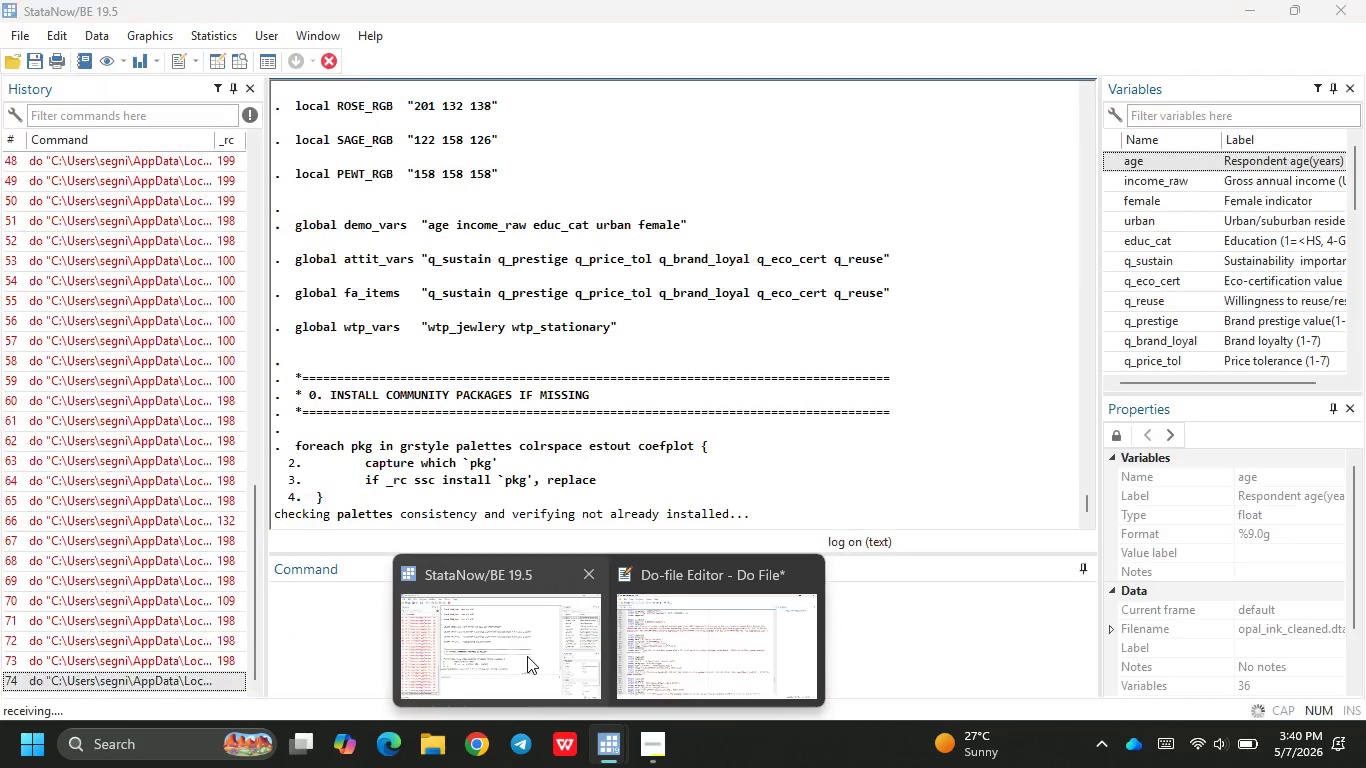 
wait(6.94)
 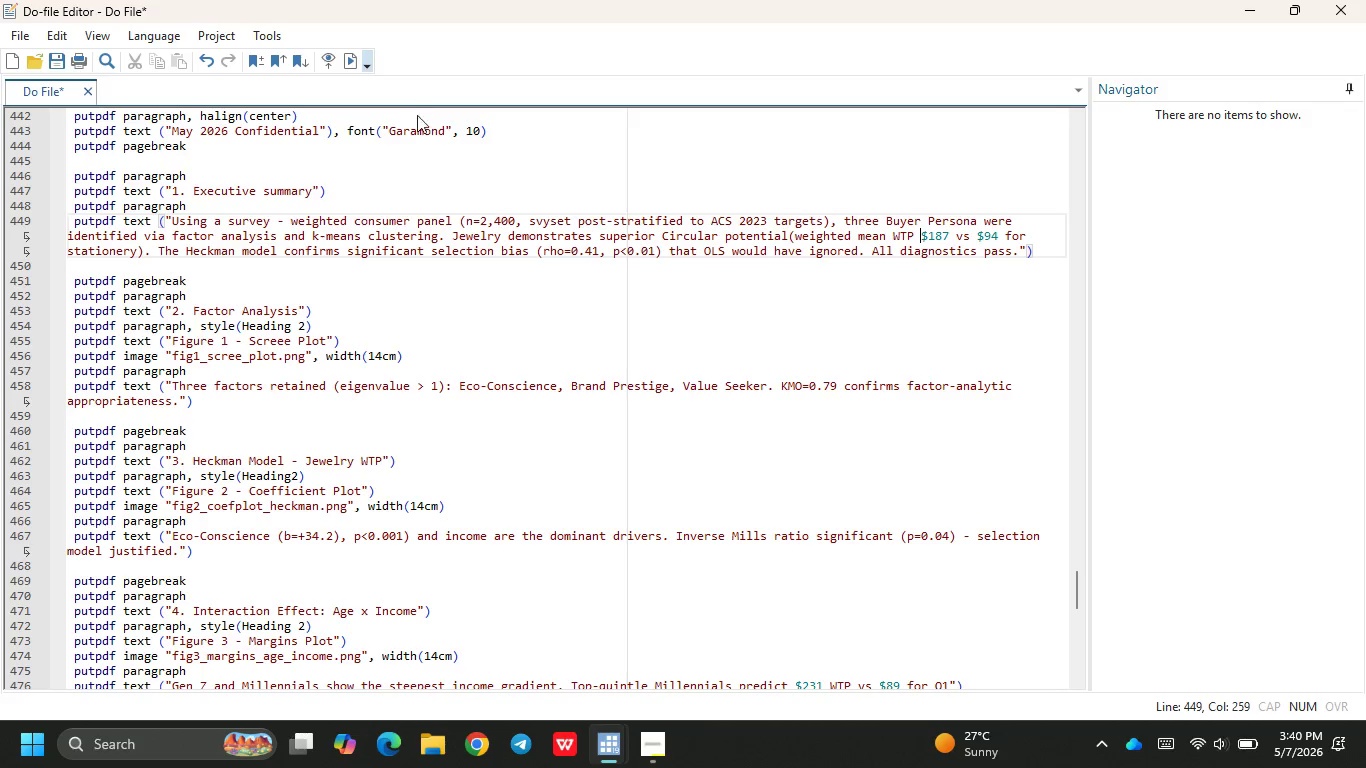 
left_click([527, 648])
 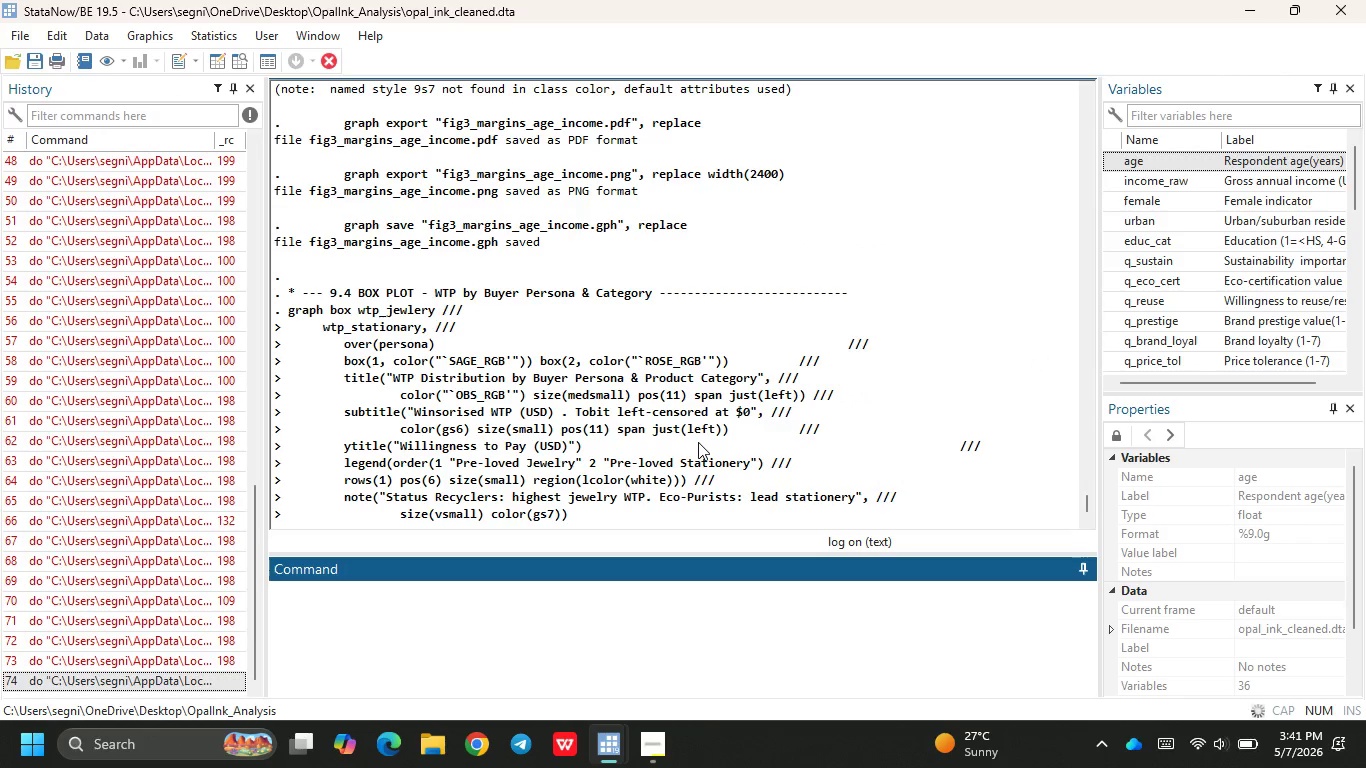 
wait(43.66)
 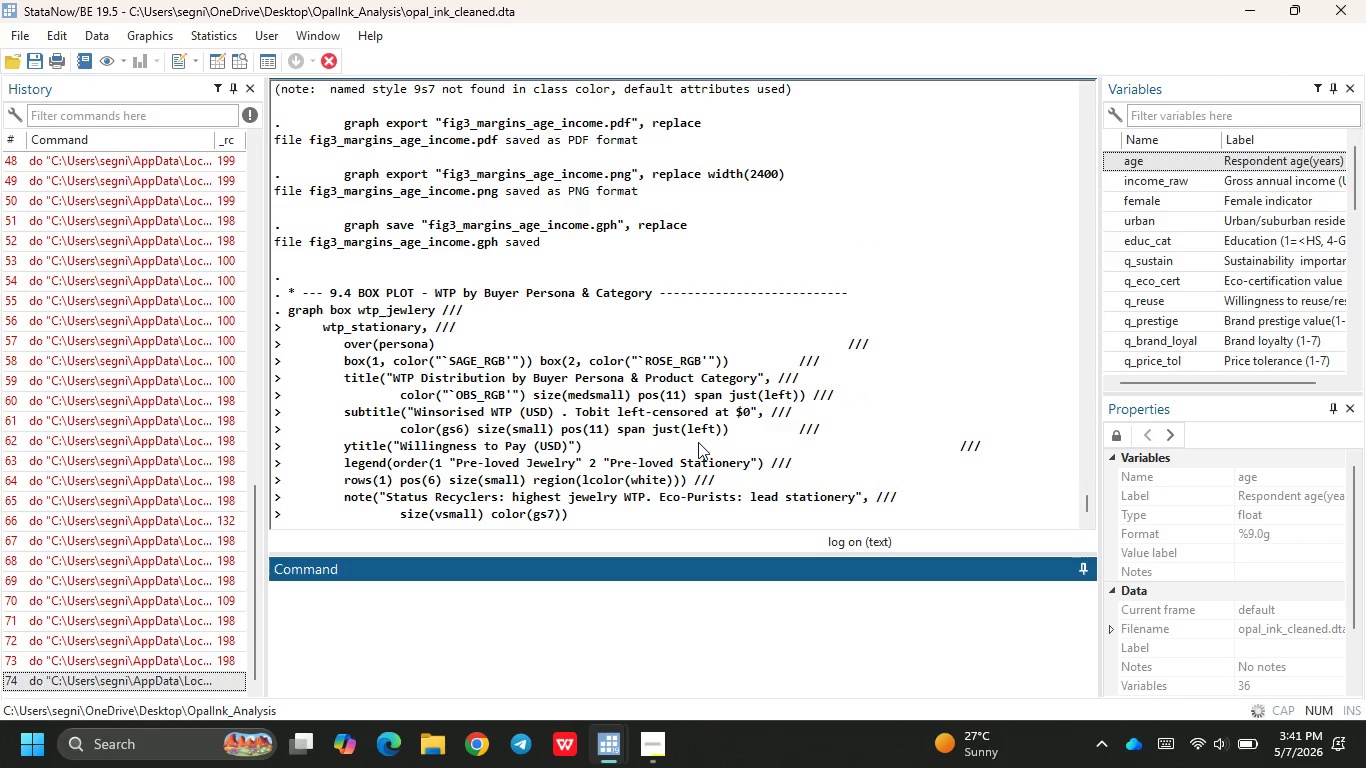 
left_click([1013, 424])
 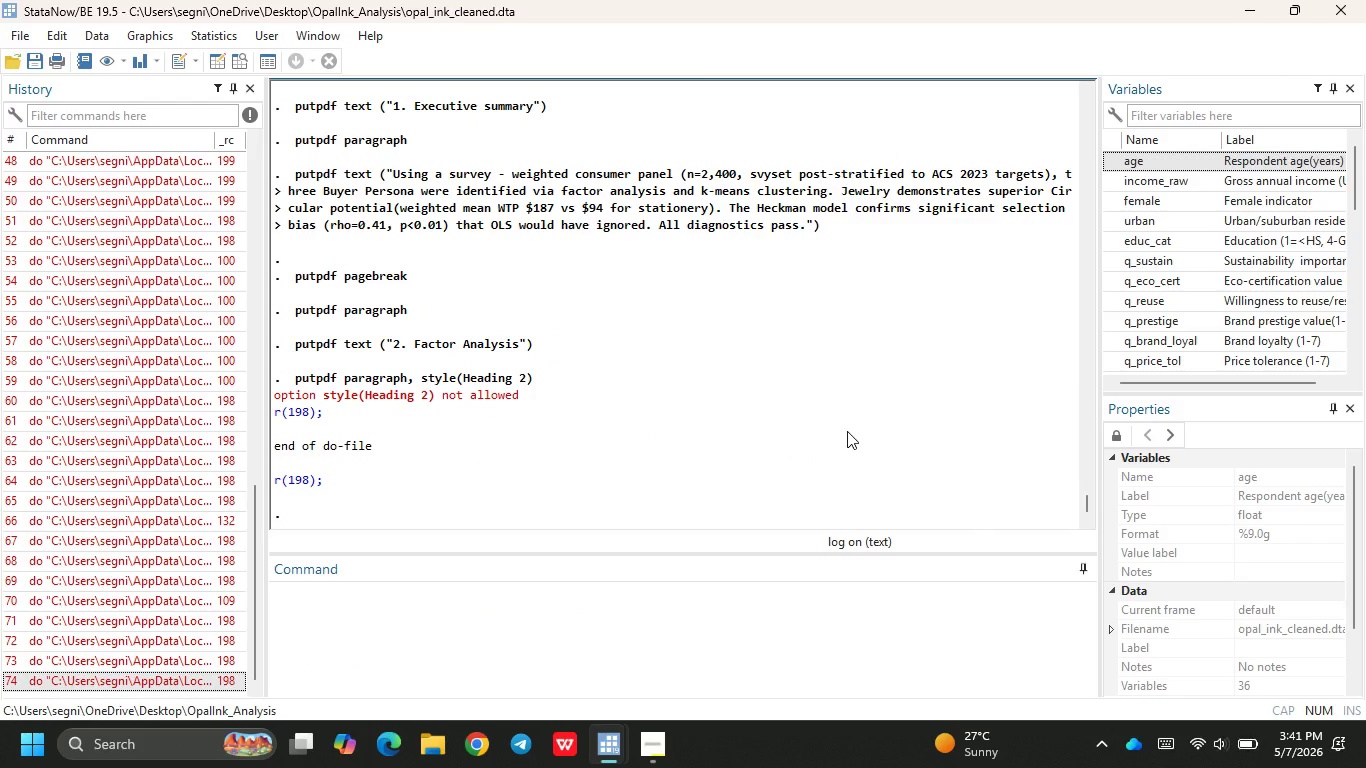 
mouse_move([645, 748])
 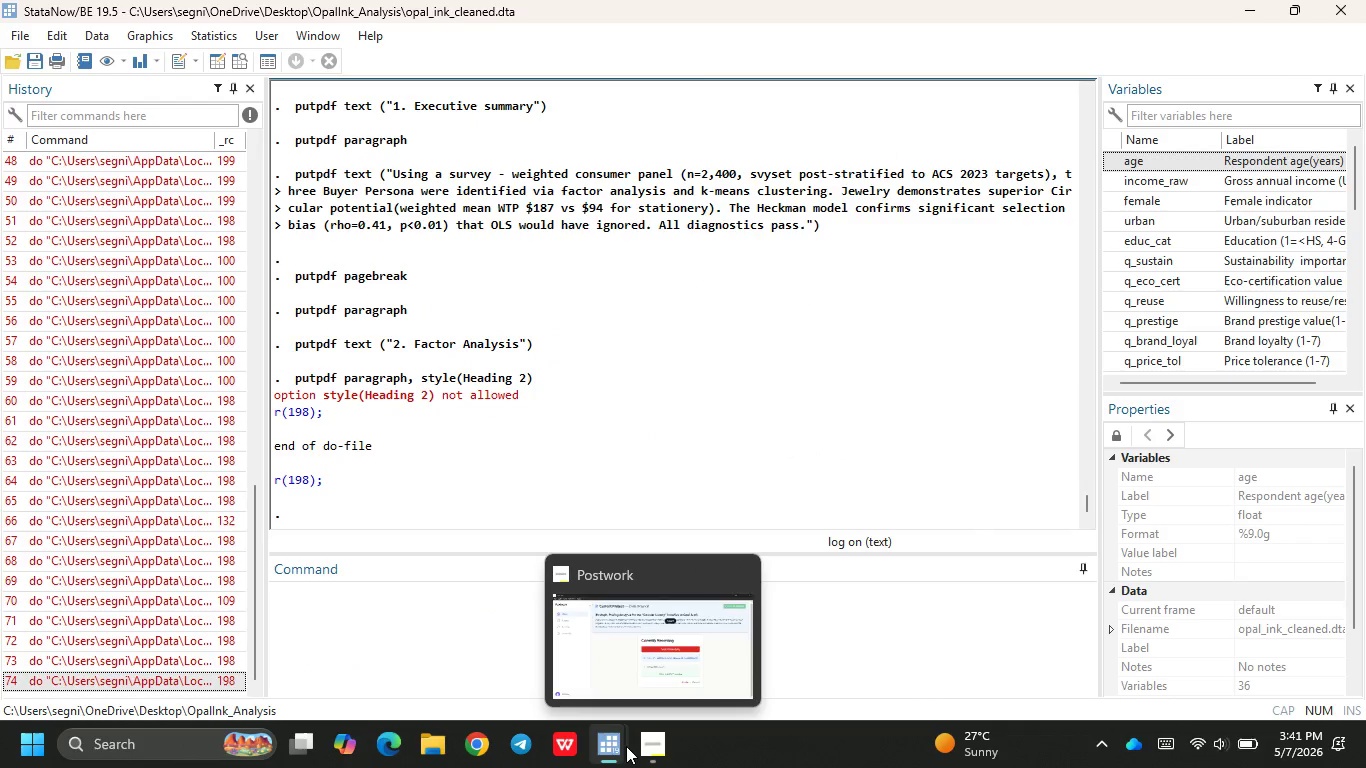 
left_click([625, 746])
 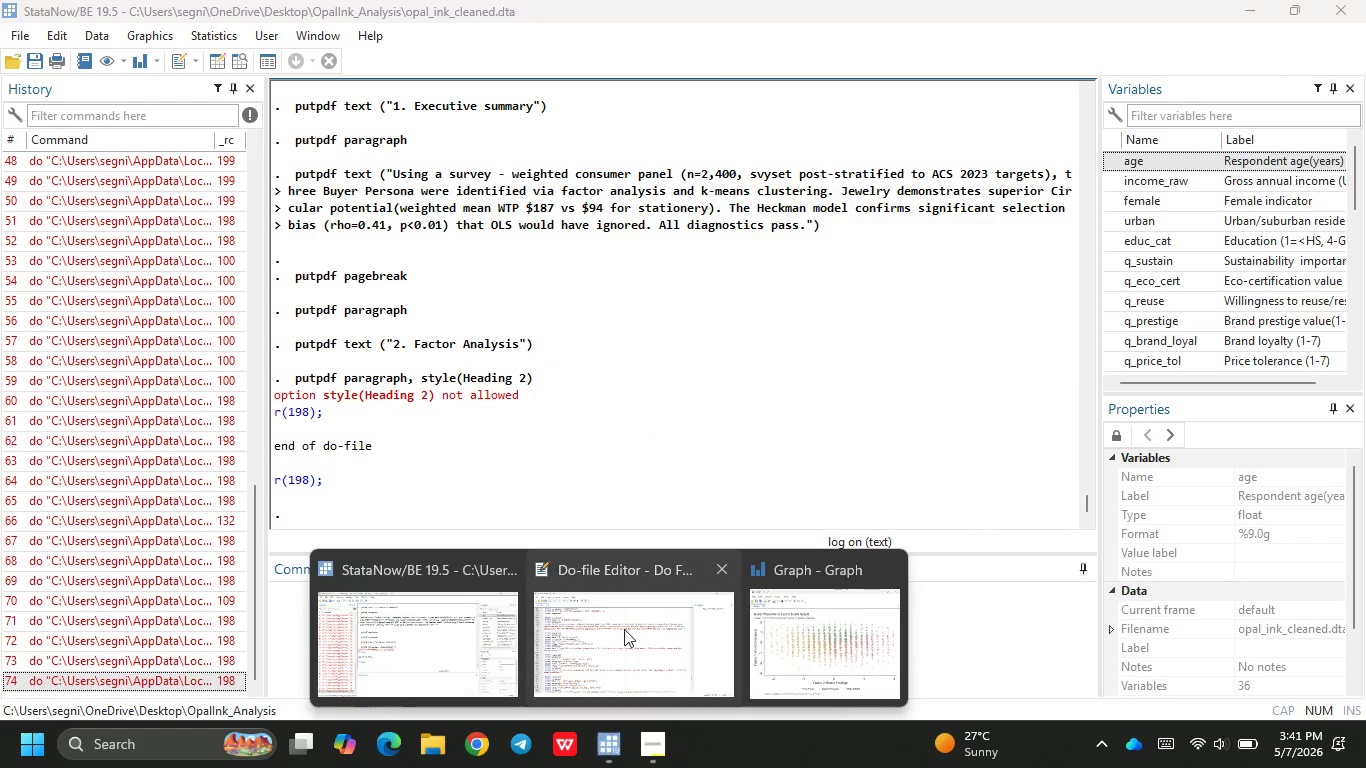 
left_click([625, 628])
 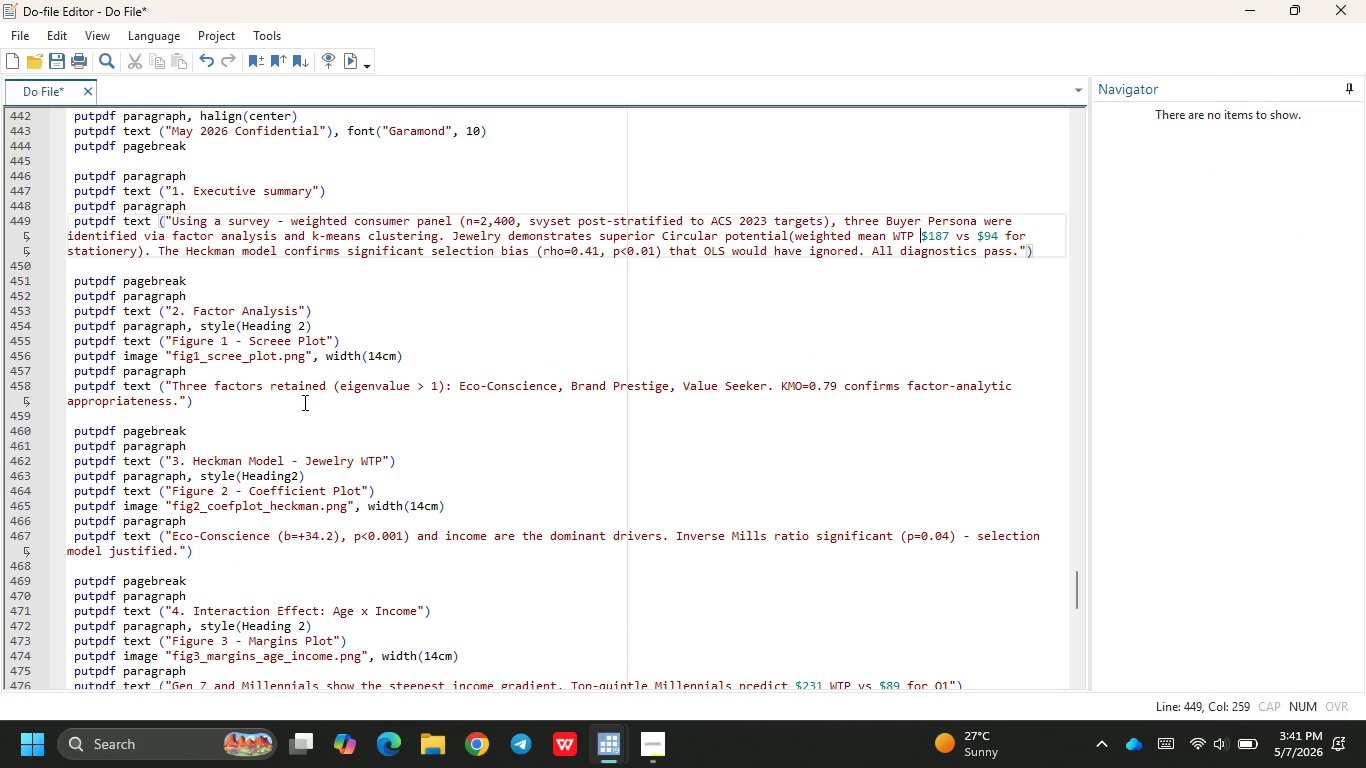 
left_click_drag(start_coordinate=[330, 328], to_coordinate=[188, 320])
 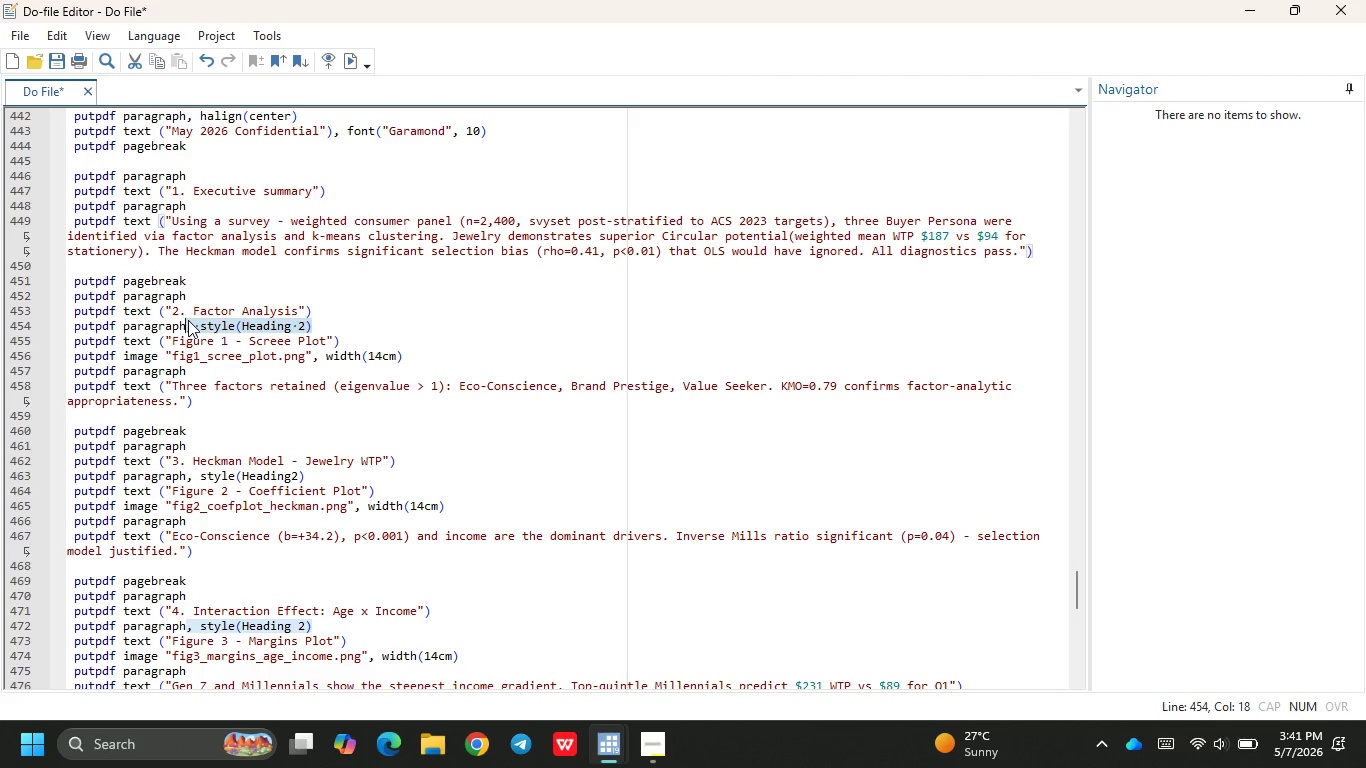 
key(Backspace)
 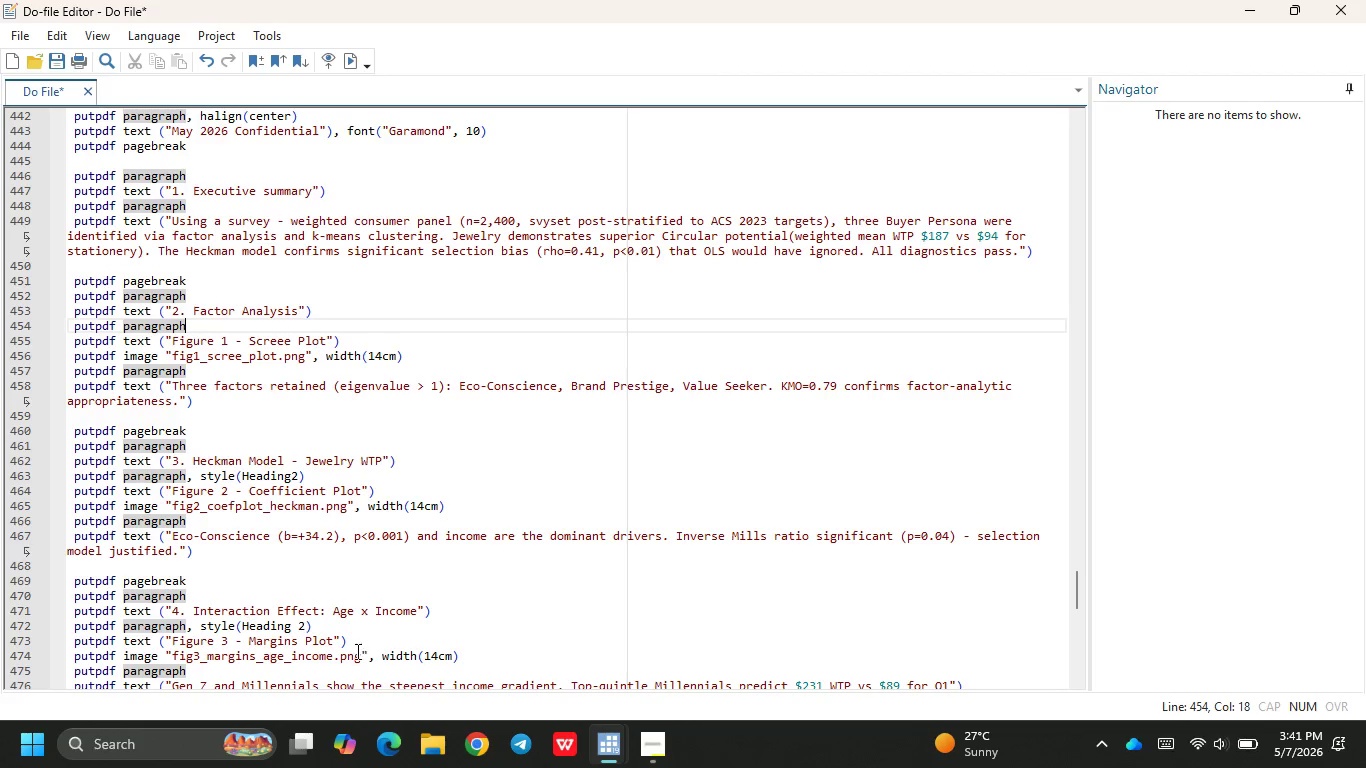 
left_click_drag(start_coordinate=[332, 630], to_coordinate=[193, 629])
 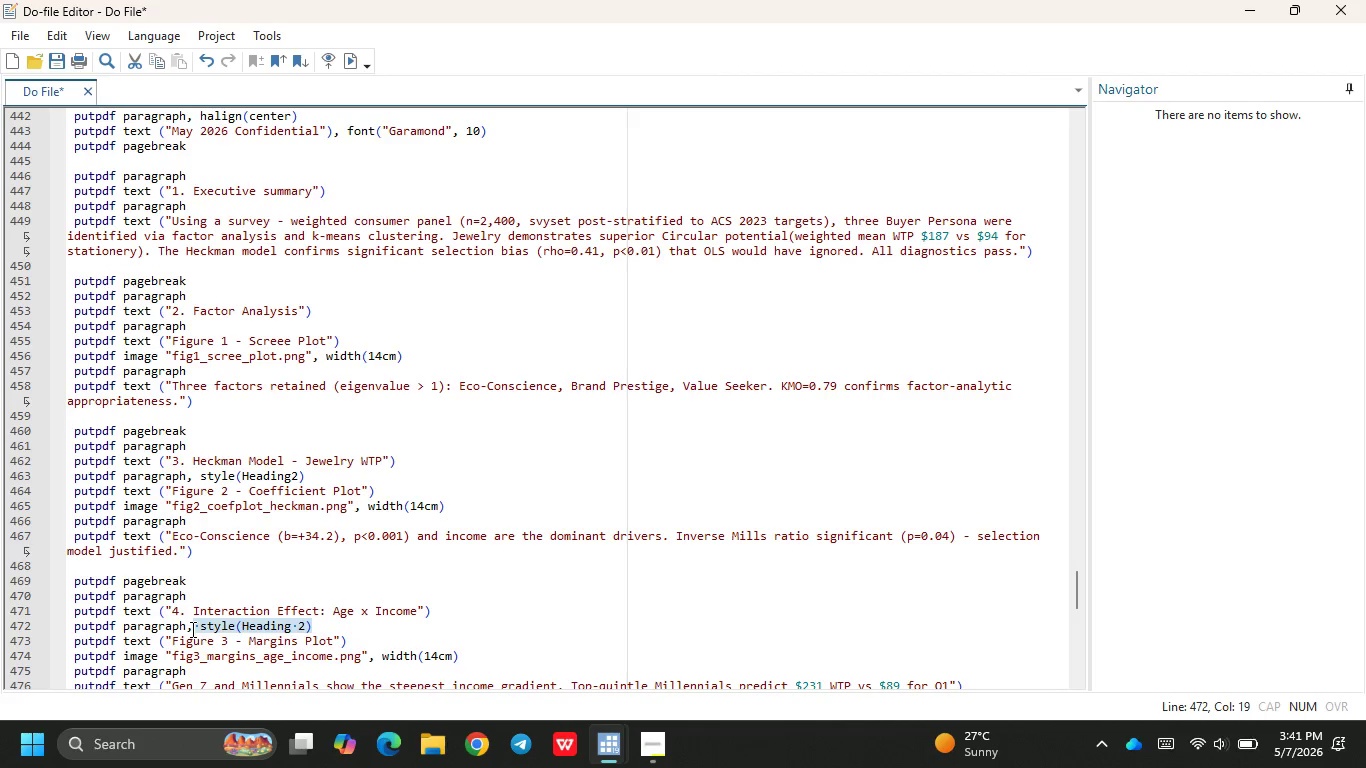 
key(Backspace)
 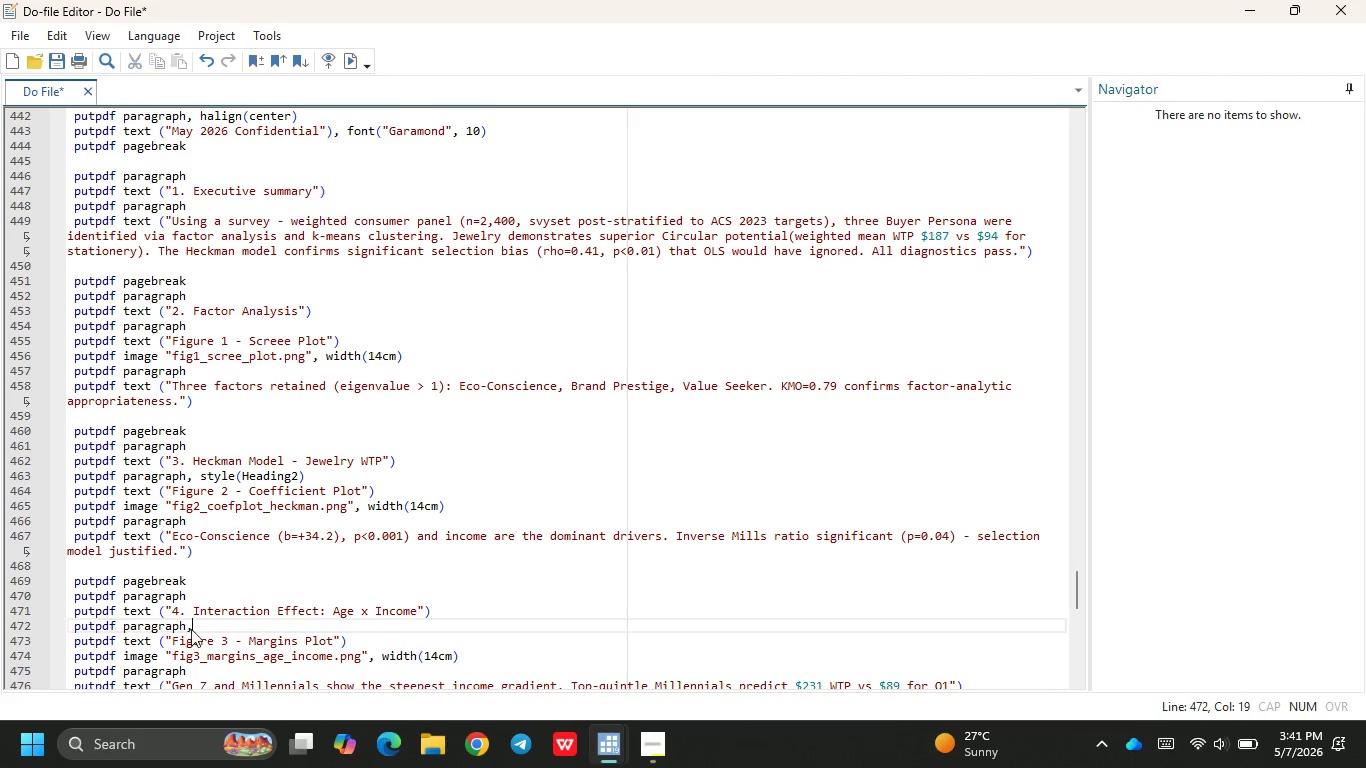 
key(Backspace)
 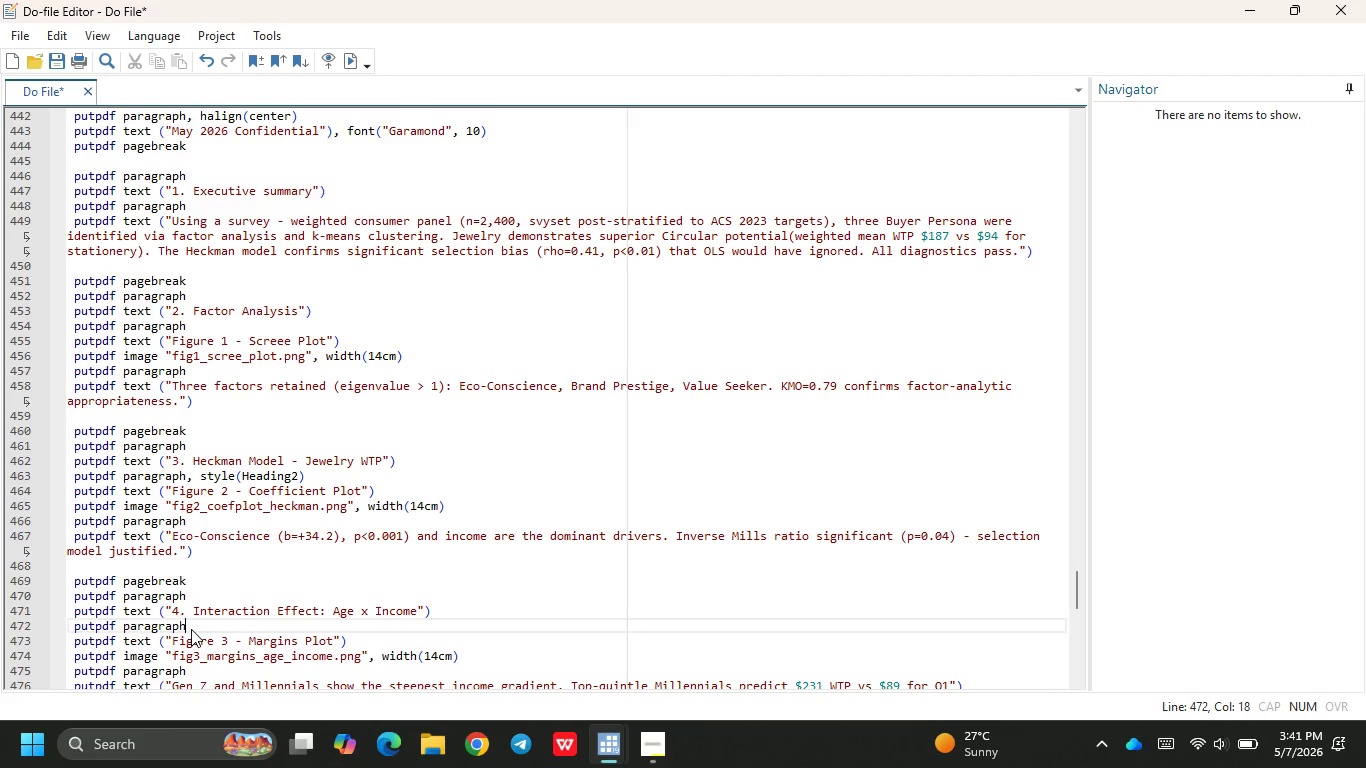 
scroll: coordinate [211, 612], scroll_direction: down, amount: 5.0
 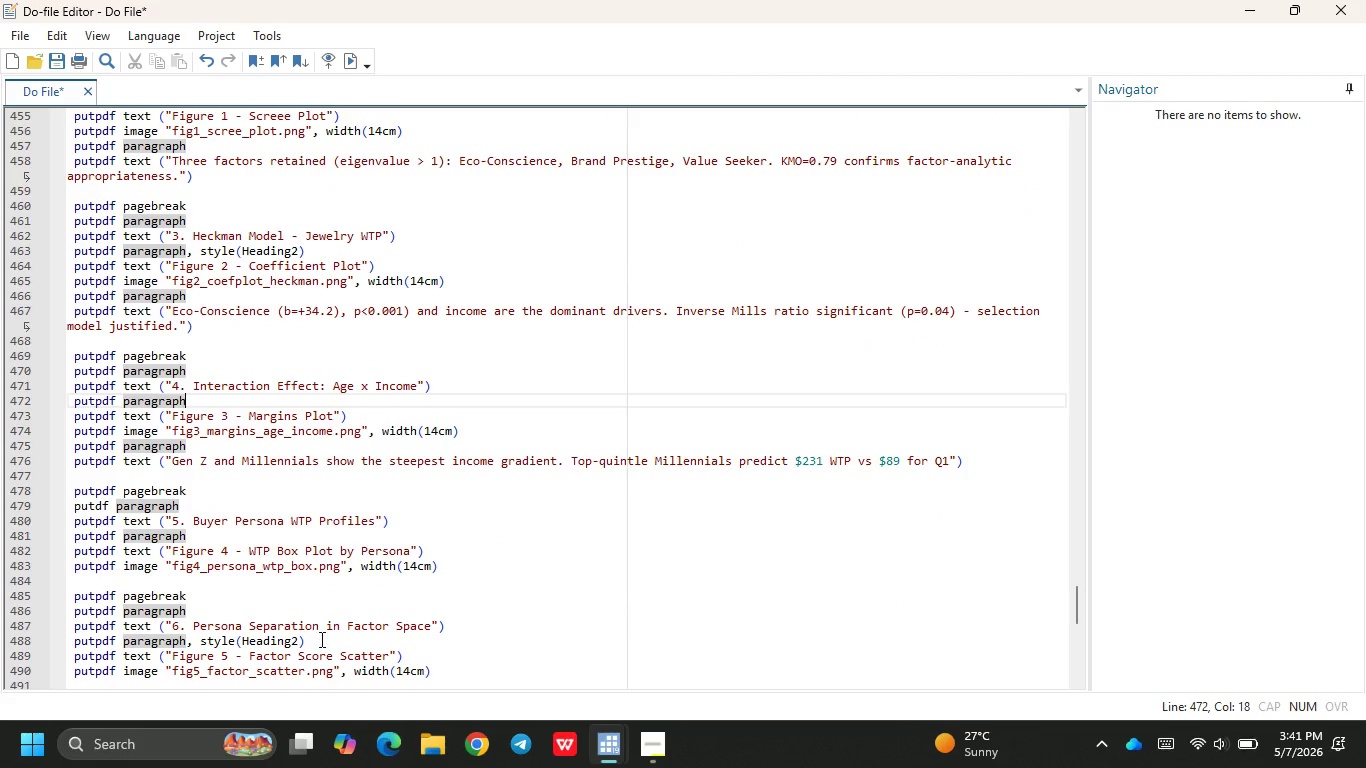 
left_click_drag(start_coordinate=[321, 639], to_coordinate=[217, 640])
 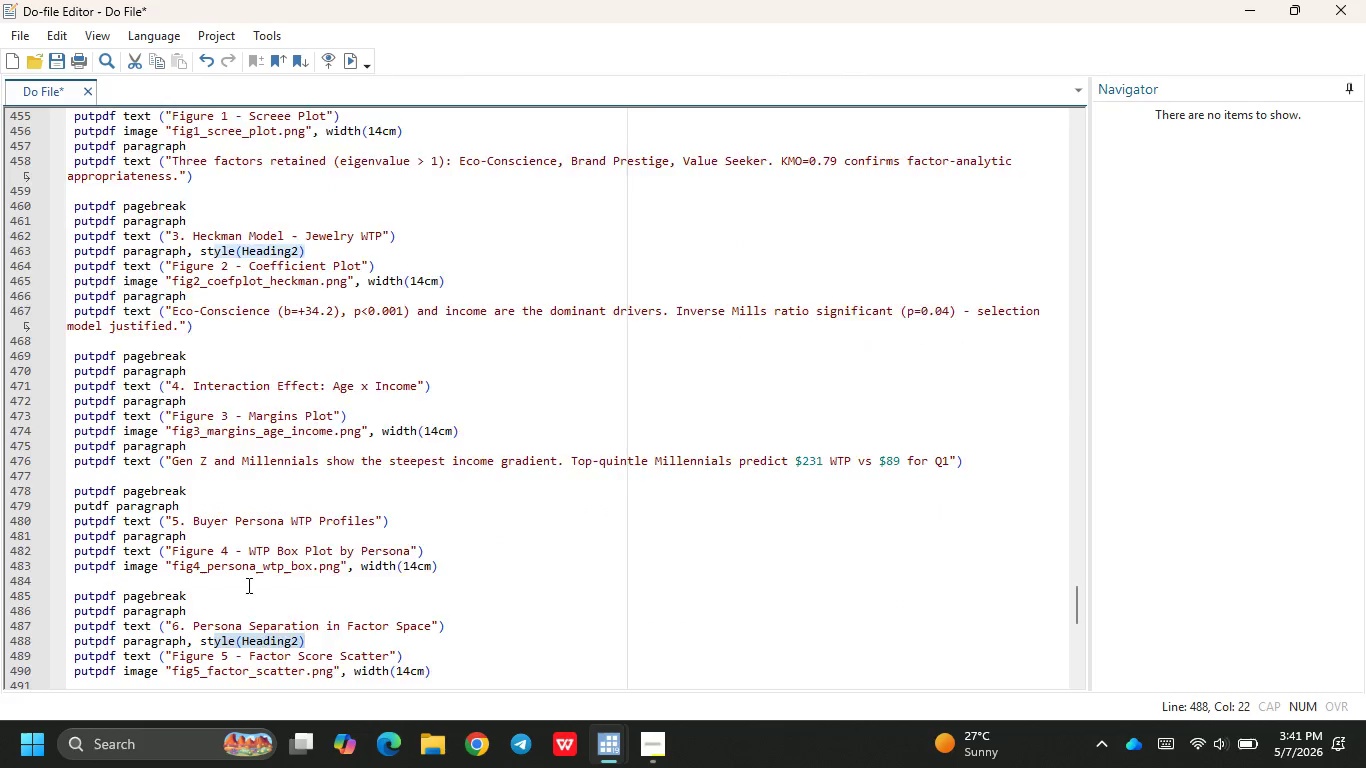 
scroll: coordinate [247, 585], scroll_direction: down, amount: 3.0
 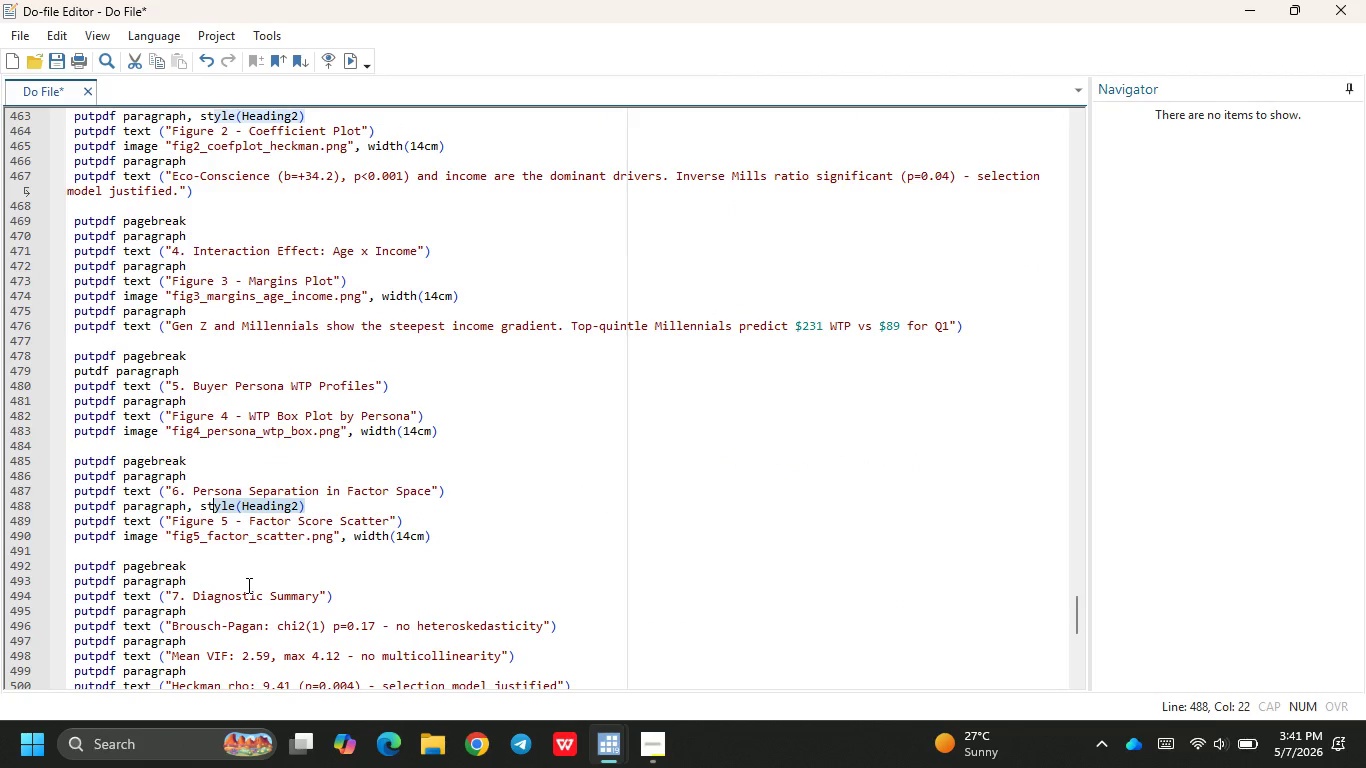 
key(Backspace)
 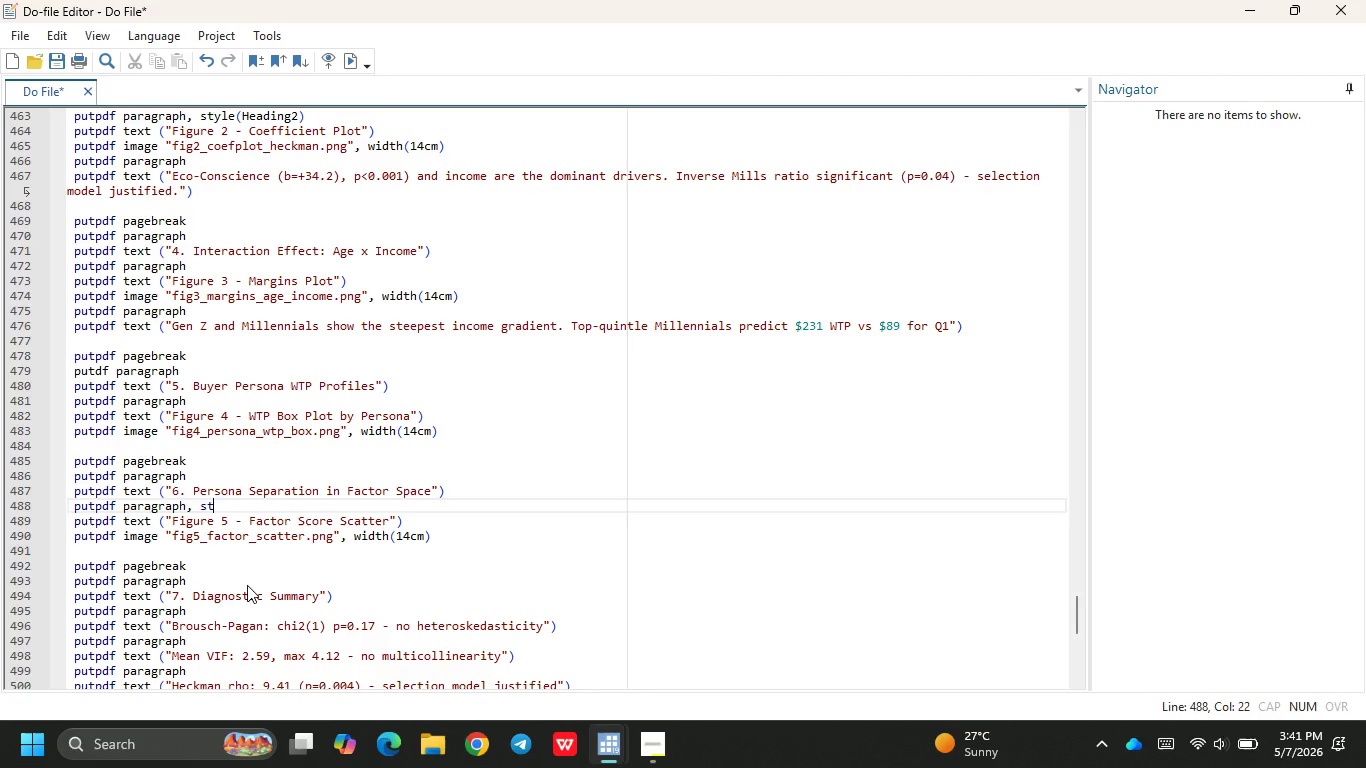 
key(Backspace)
 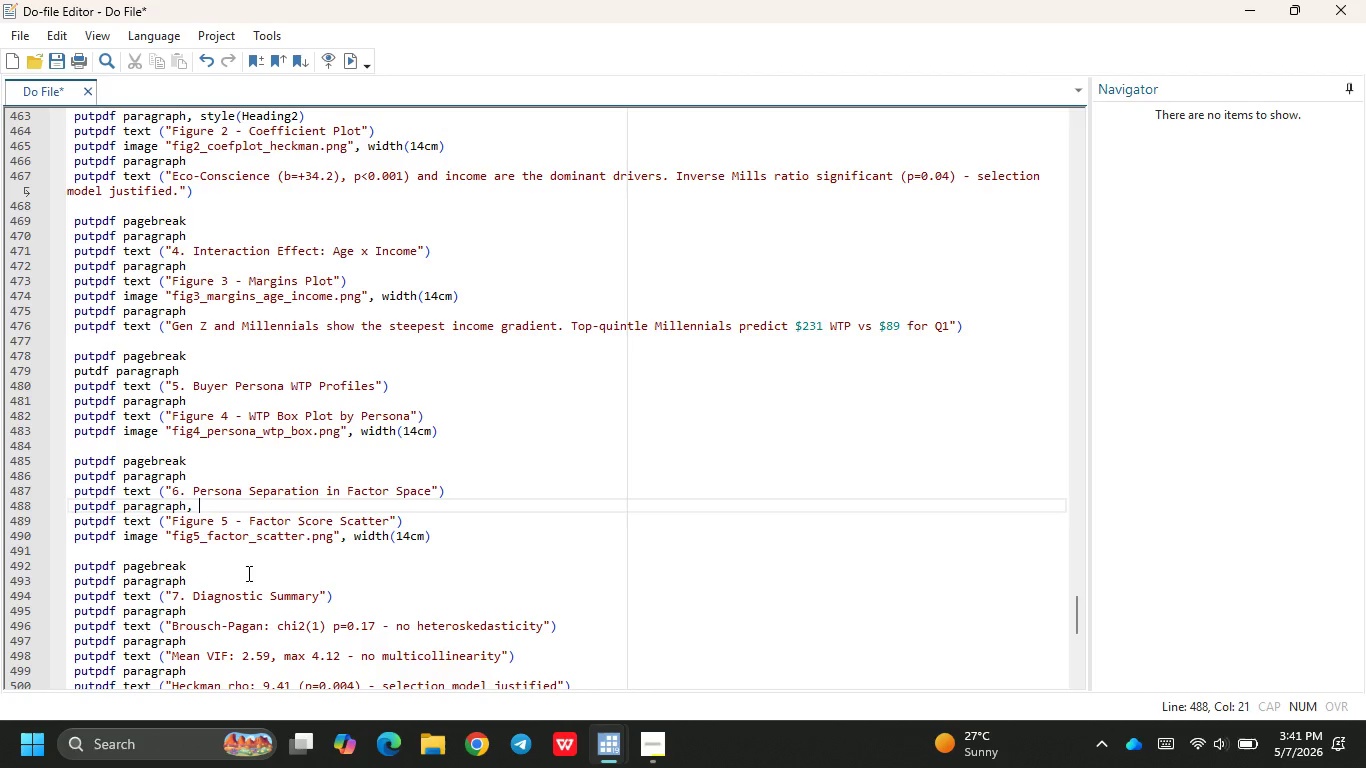 
key(Backspace)
 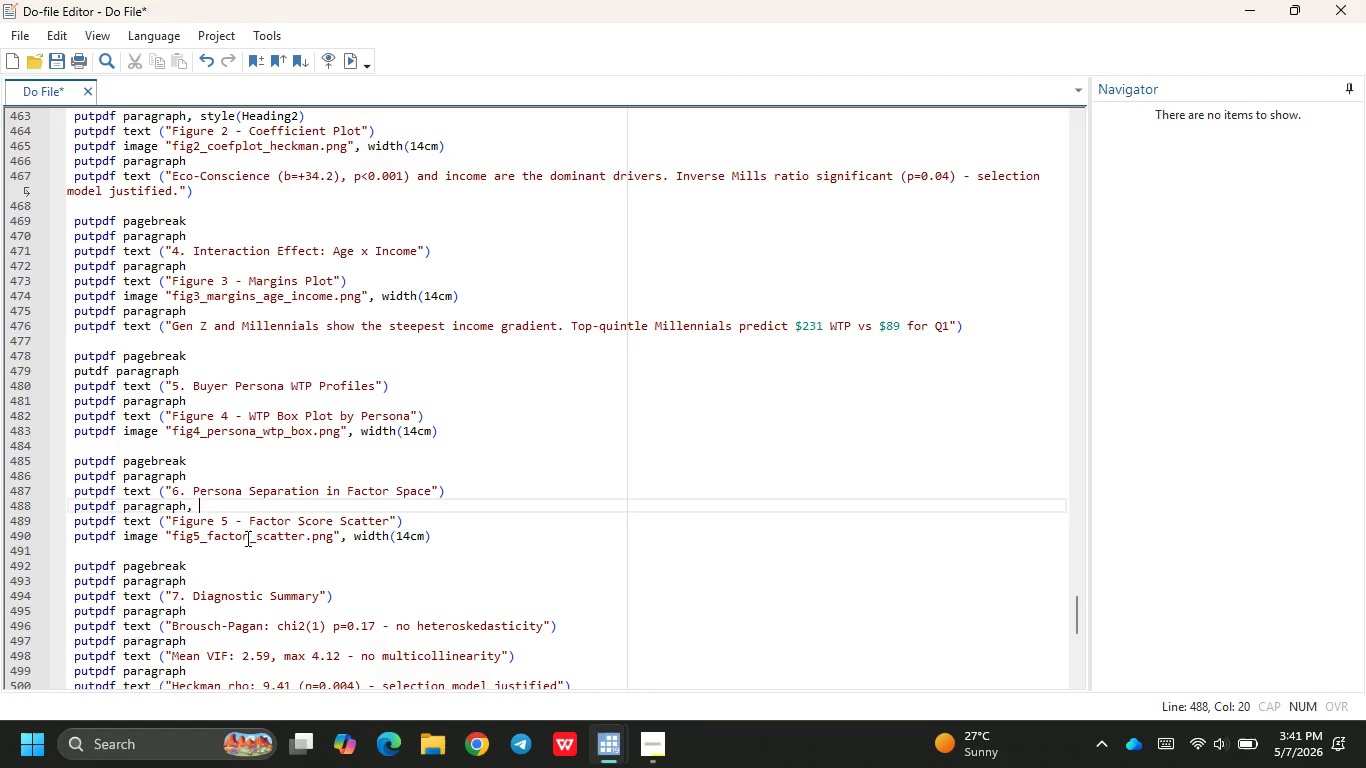 
key(Backspace)
 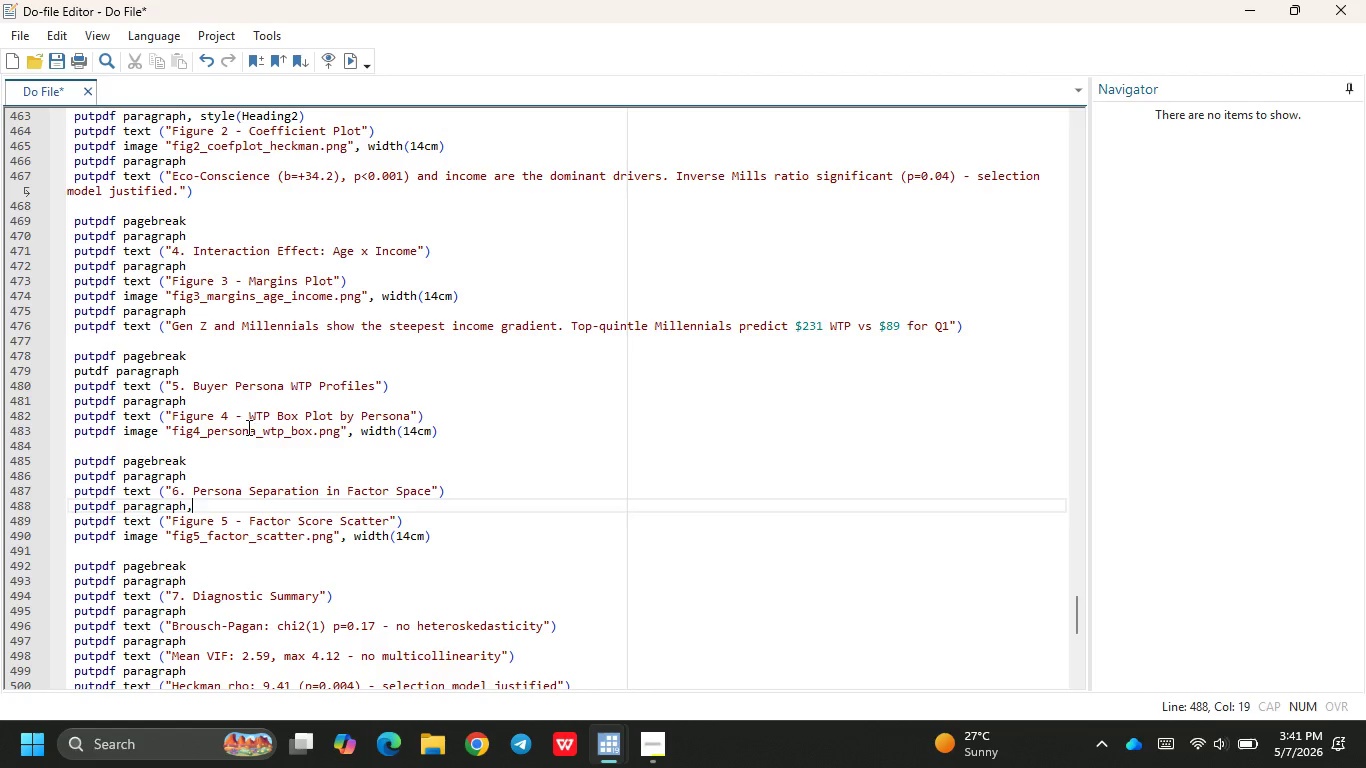 
key(Backspace)
 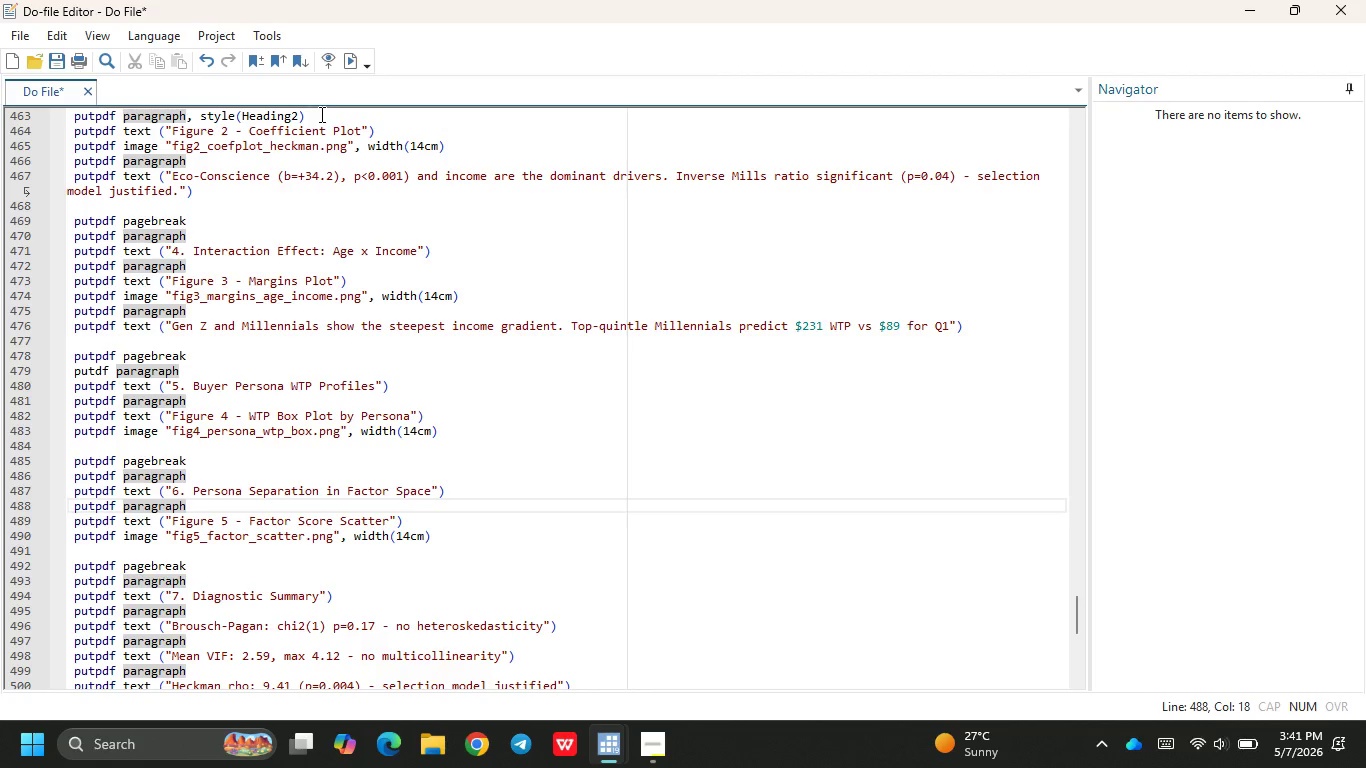 
left_click_drag(start_coordinate=[319, 106], to_coordinate=[255, 108])
 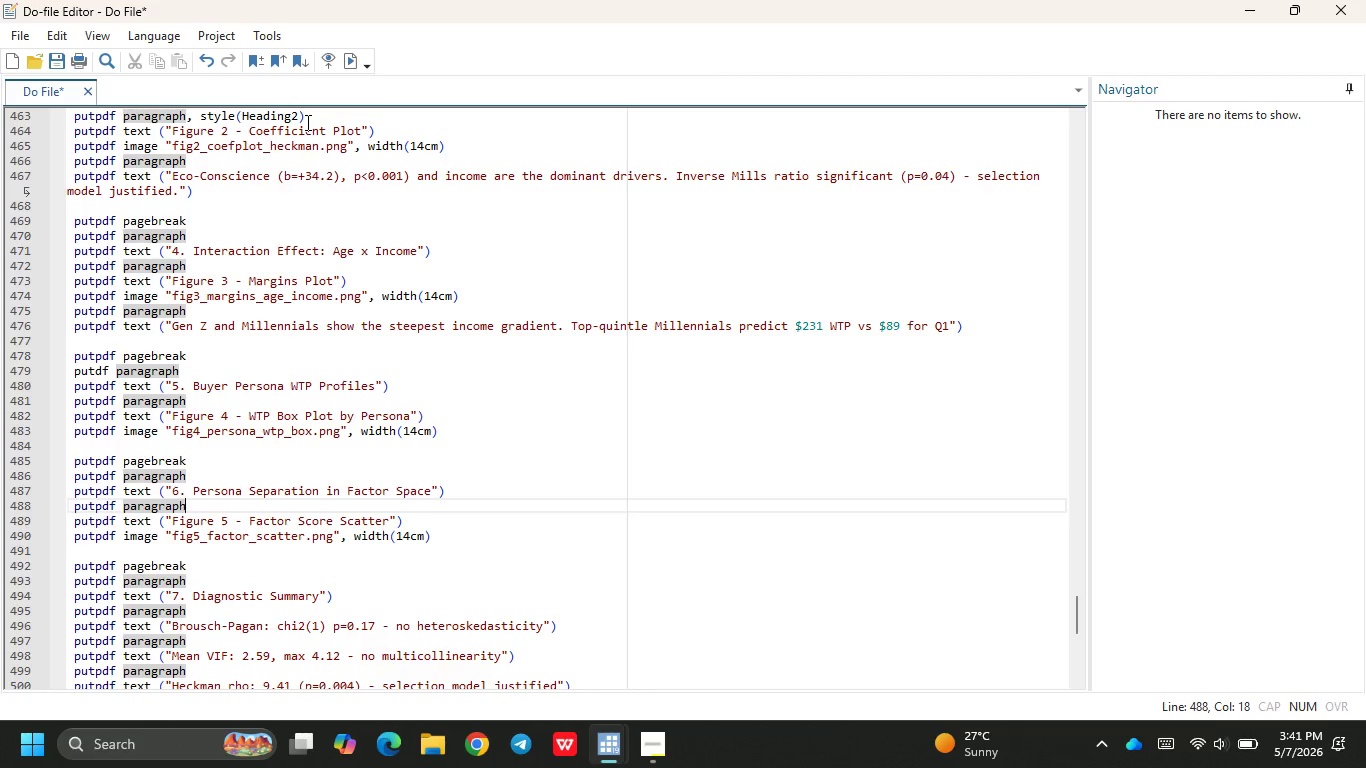 
left_click_drag(start_coordinate=[305, 121], to_coordinate=[188, 121])
 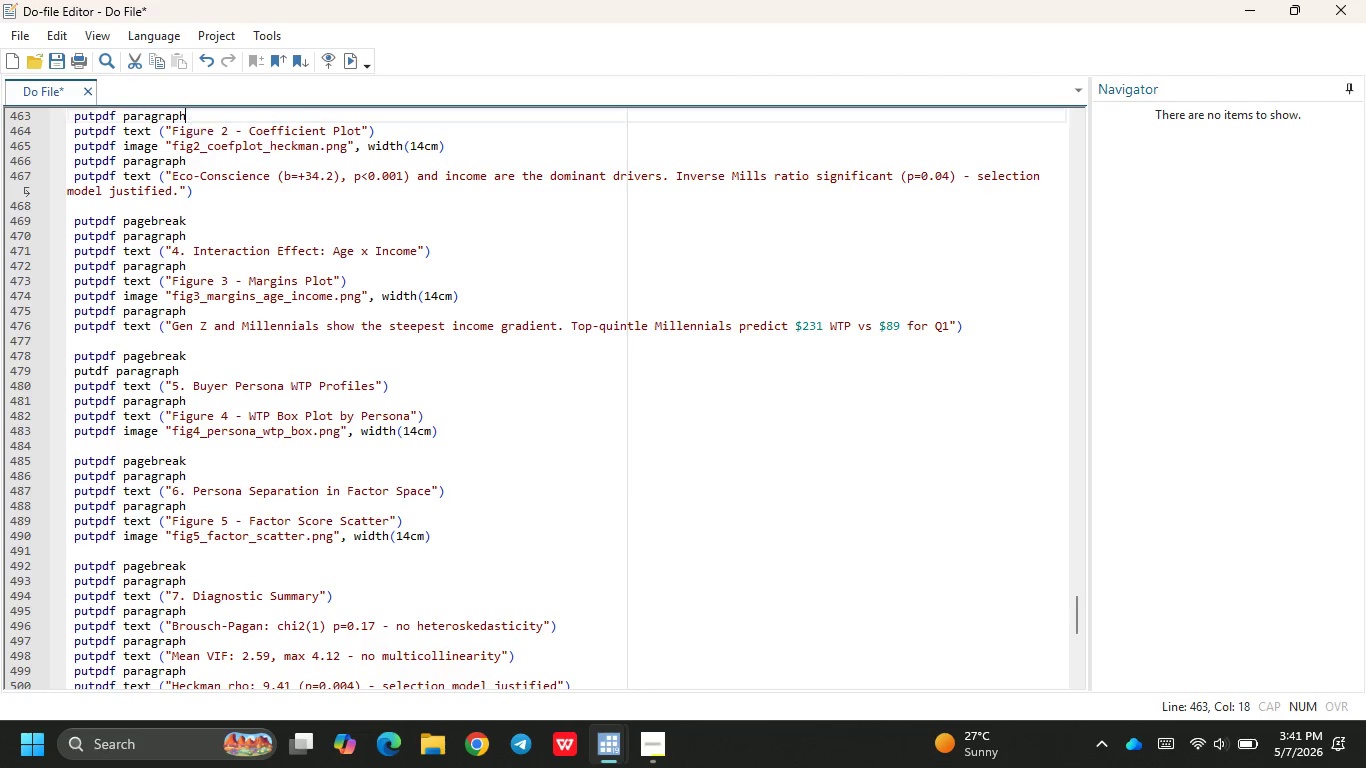 
key(Backspace)
 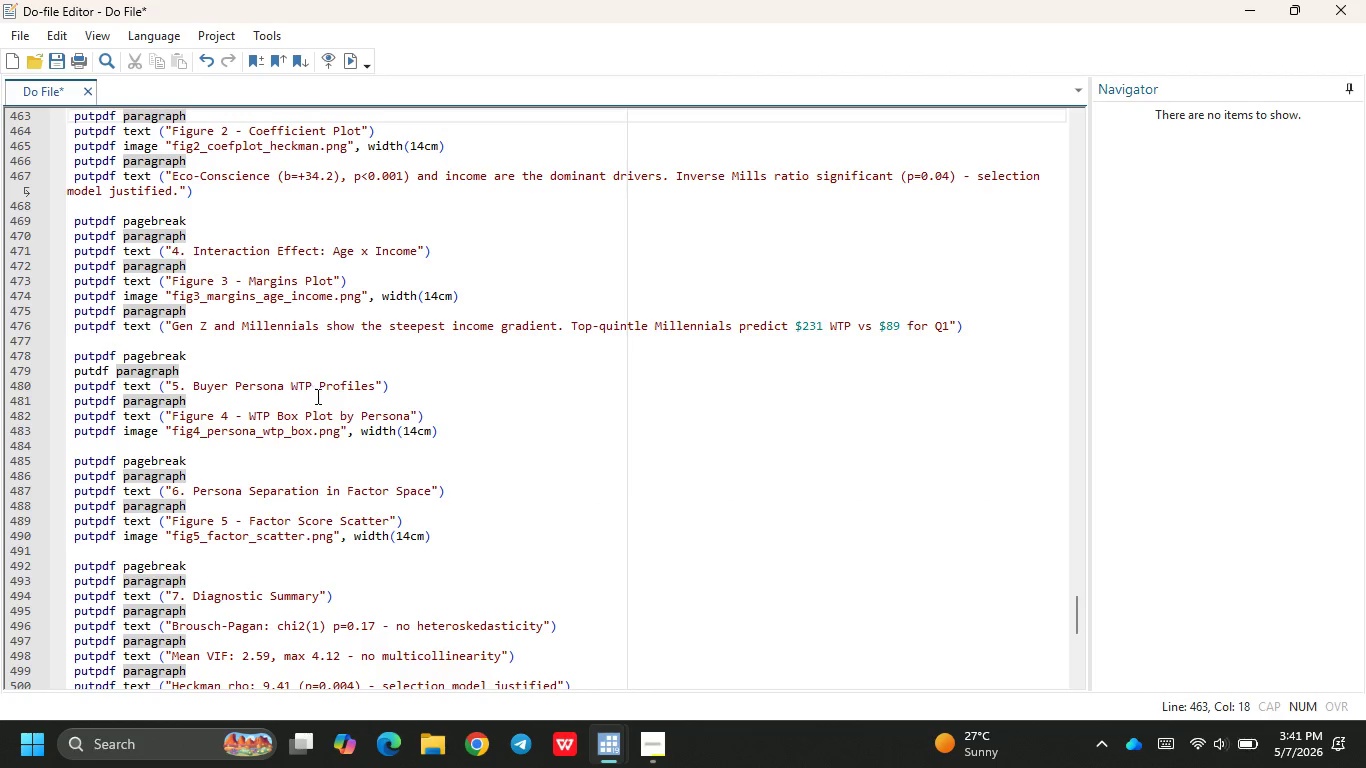 
scroll: coordinate [317, 402], scroll_direction: down, amount: 7.0
 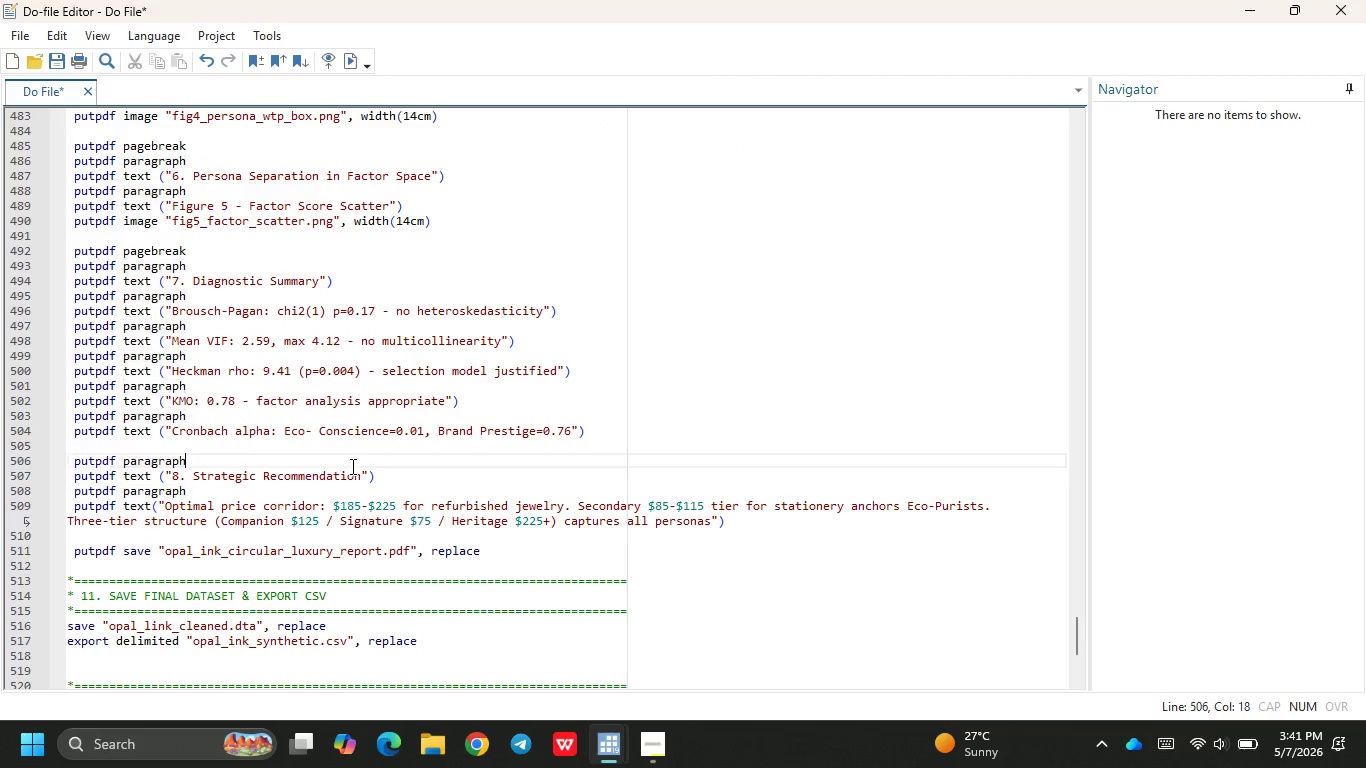 
scroll: coordinate [351, 466], scroll_direction: up, amount: 9.0
 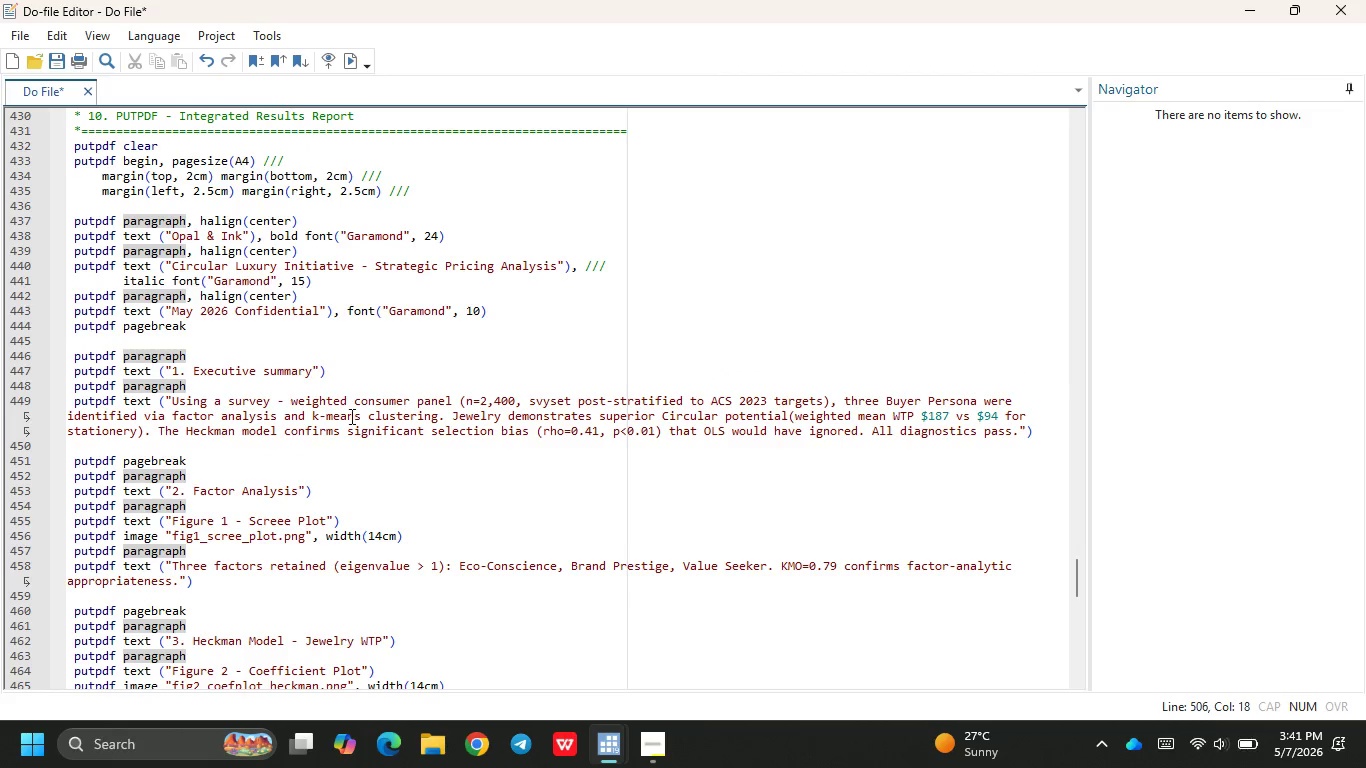 
left_click([352, 61])
 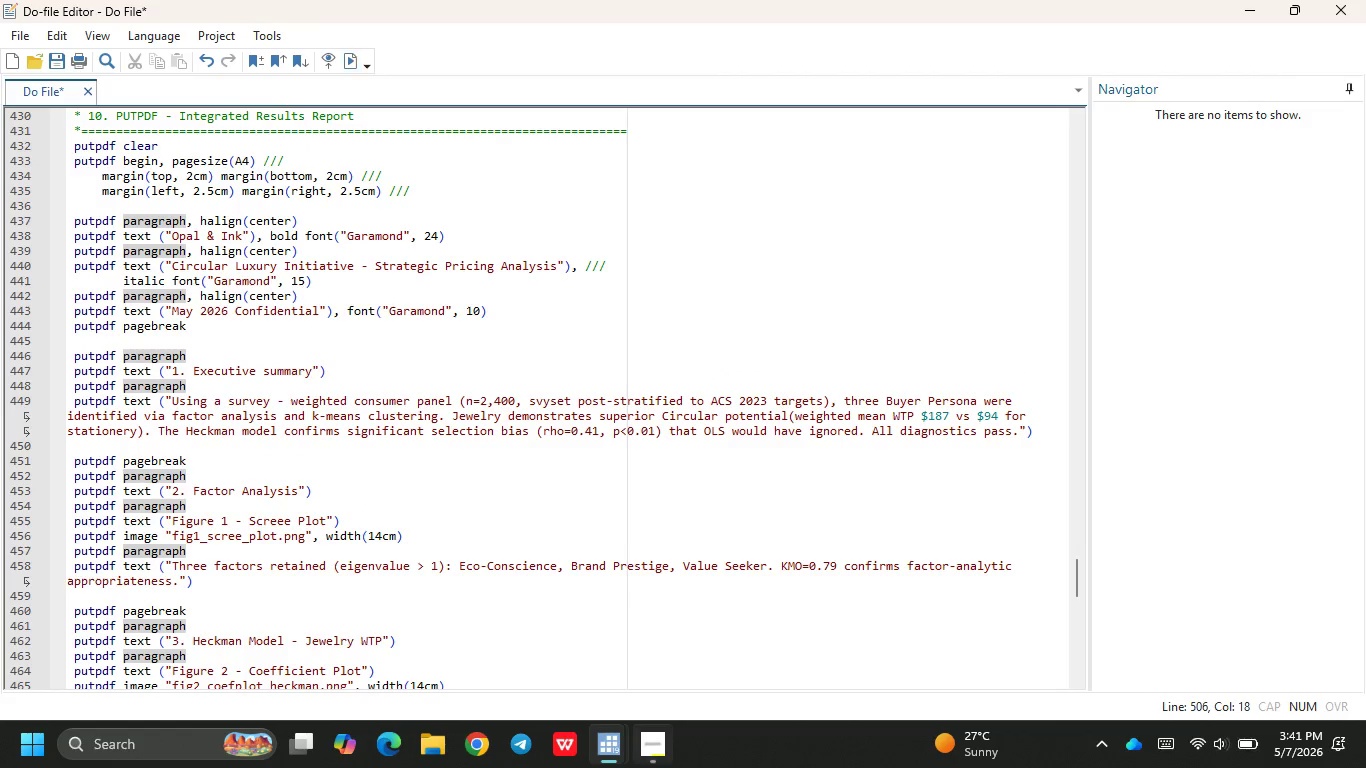 
mouse_move([604, 728])
 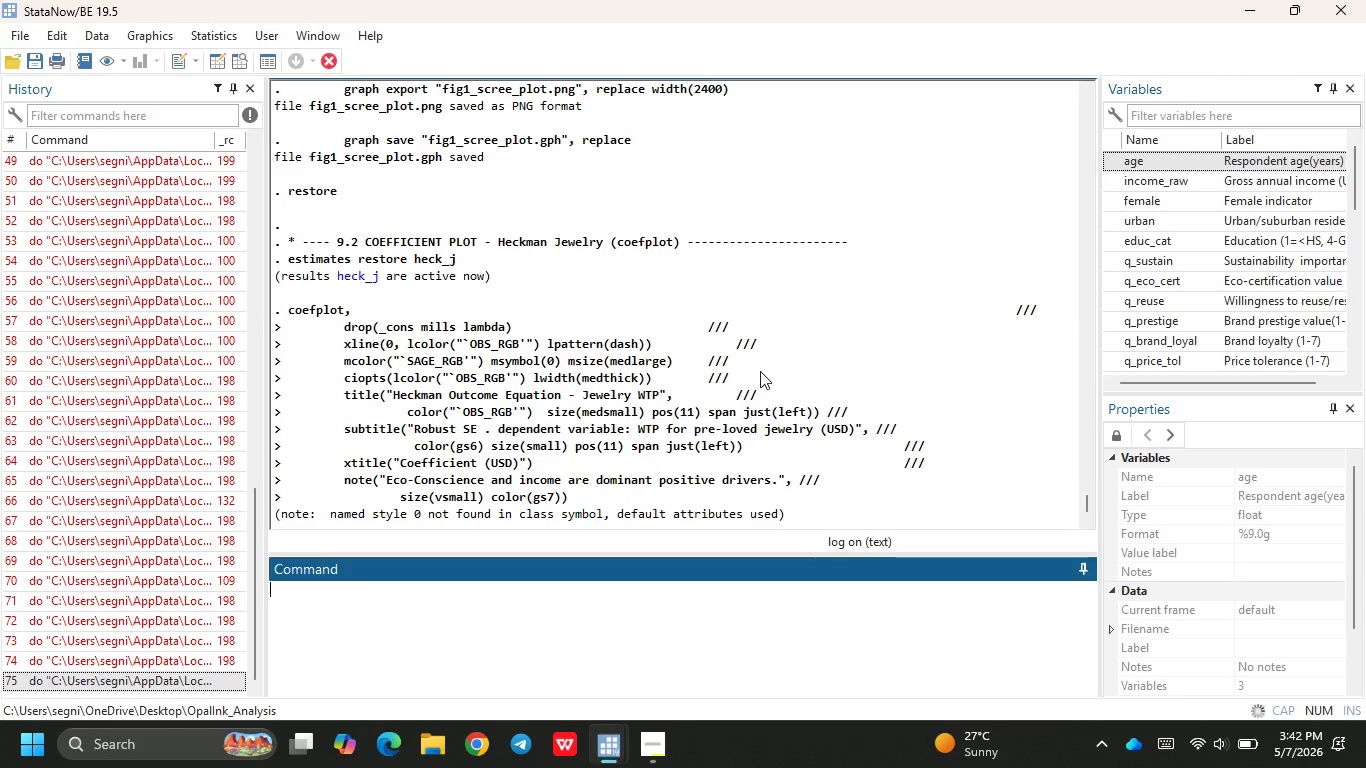 
wait(41.94)
 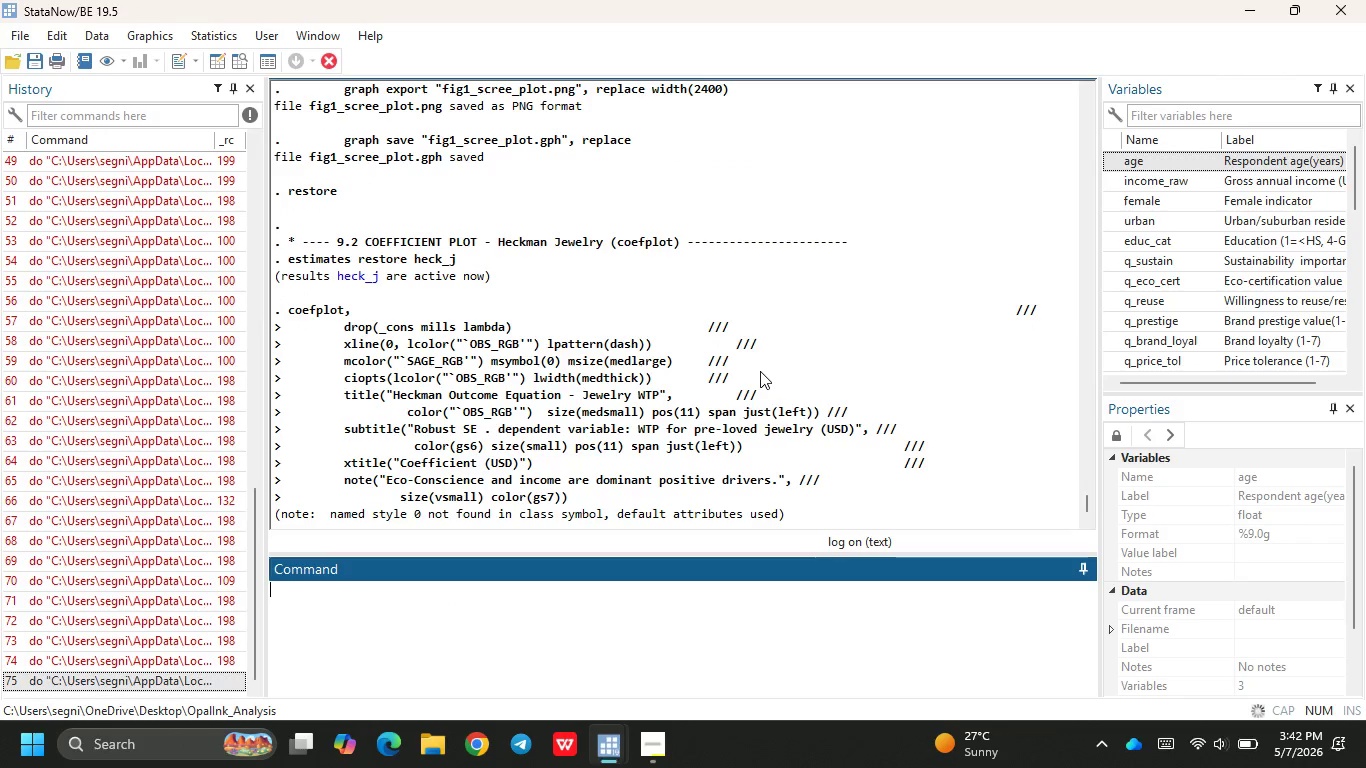 
left_click([1048, 391])
 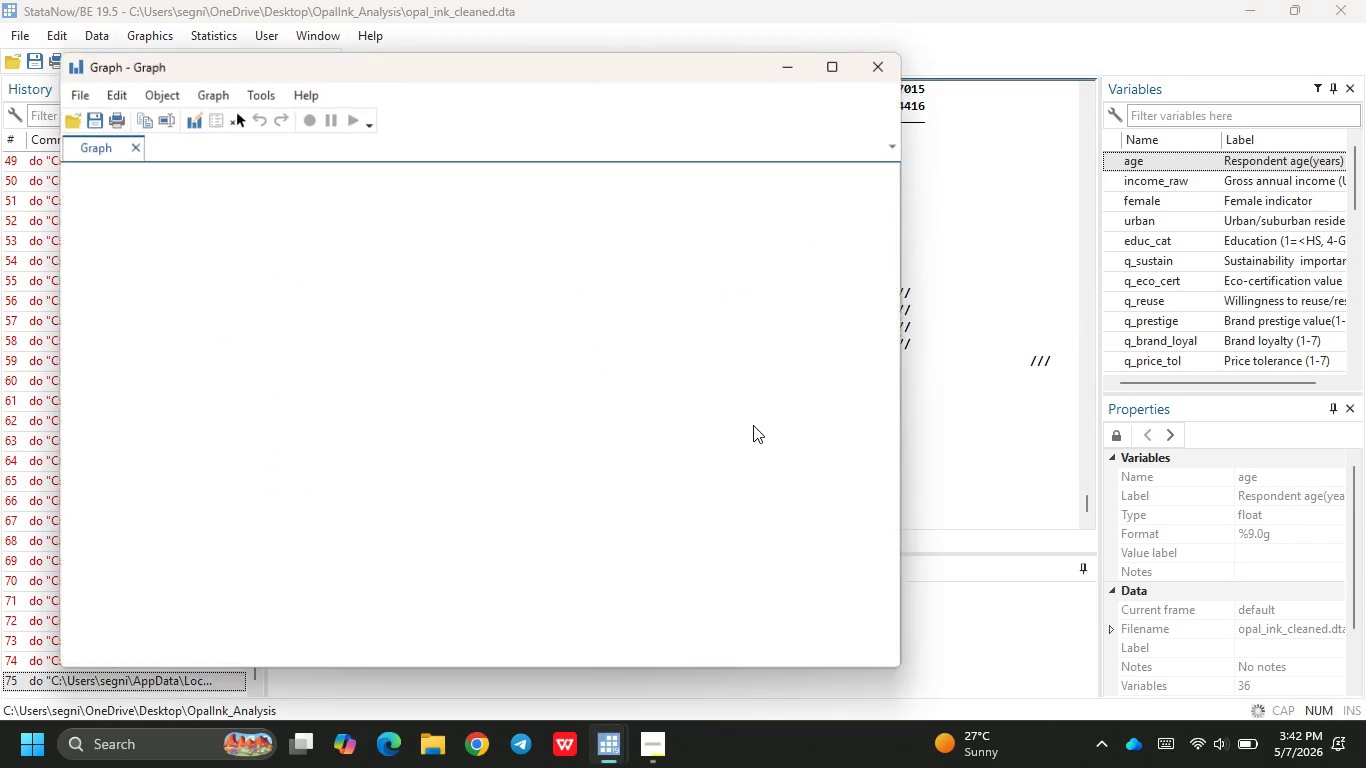 
left_click([944, 385])
 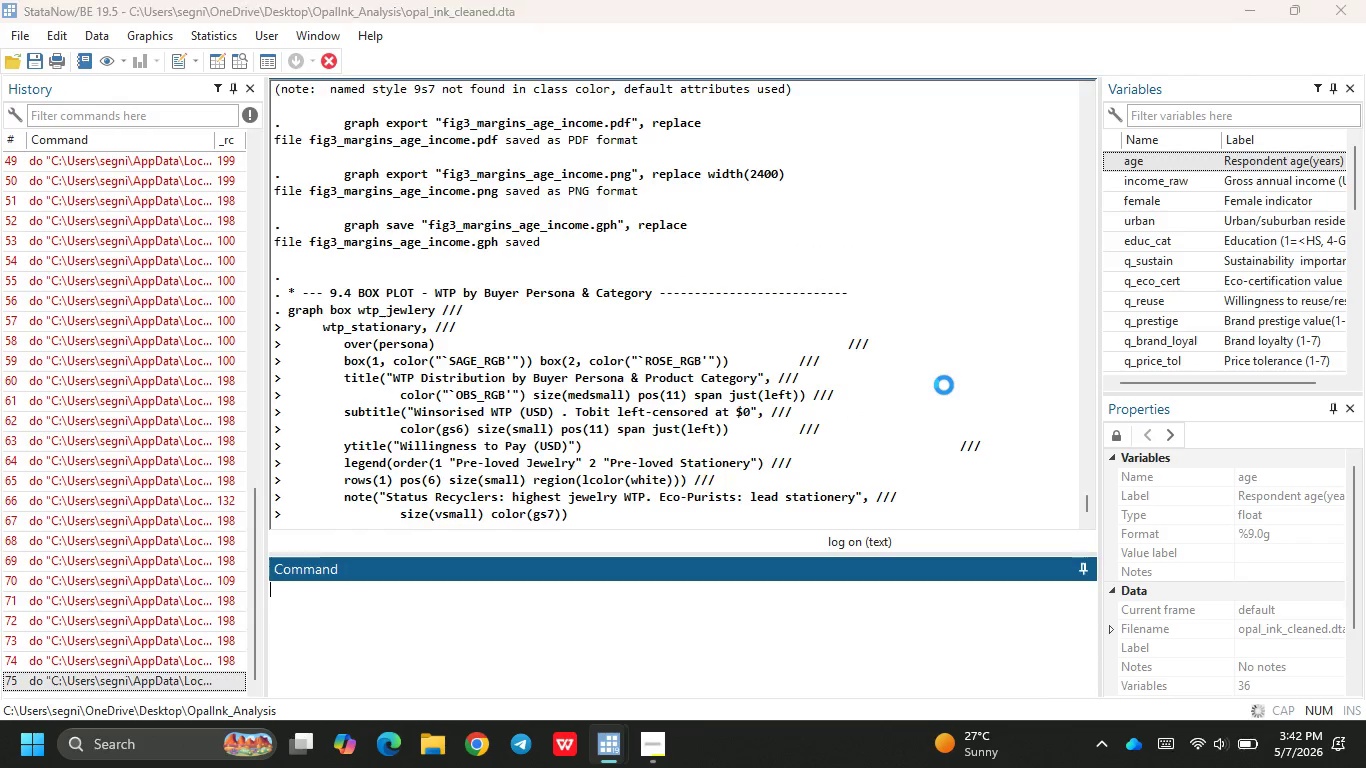 
left_click([944, 385])
 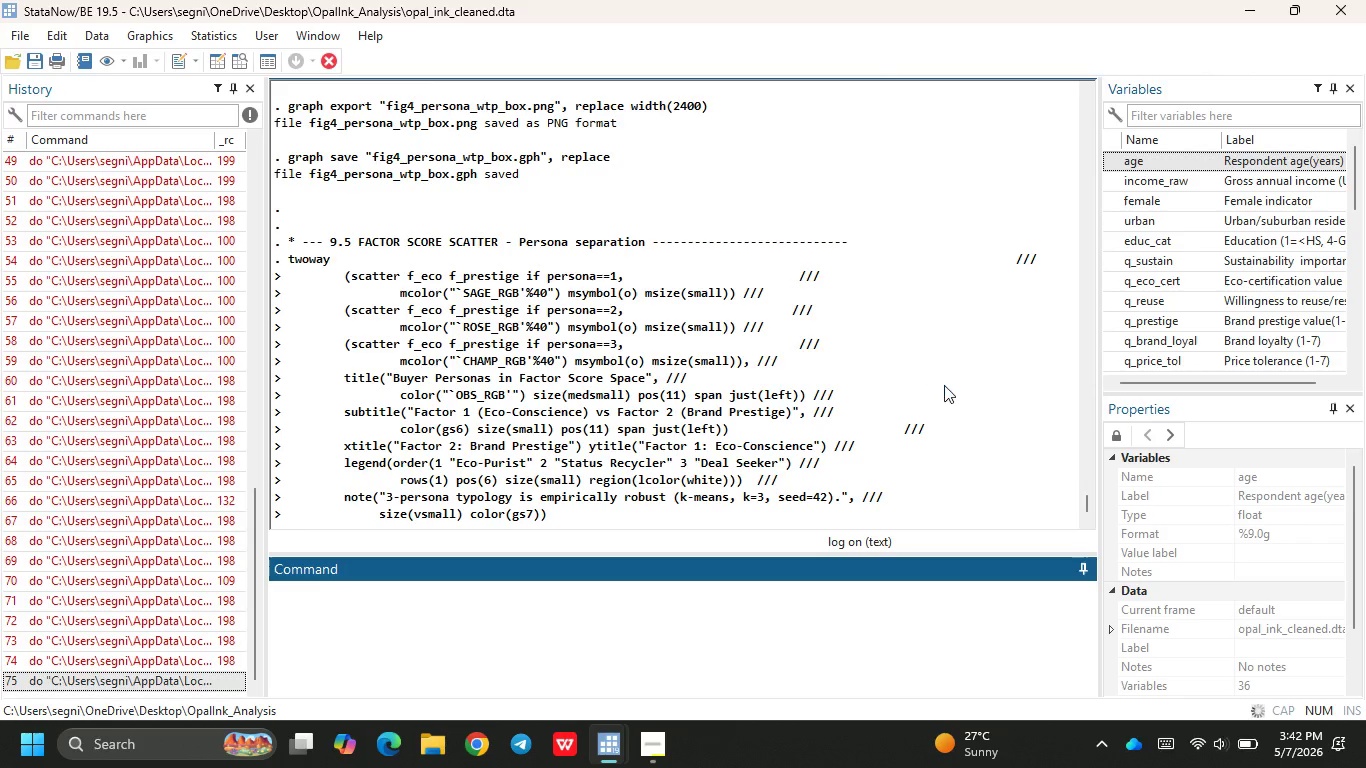 
left_click([944, 385])
 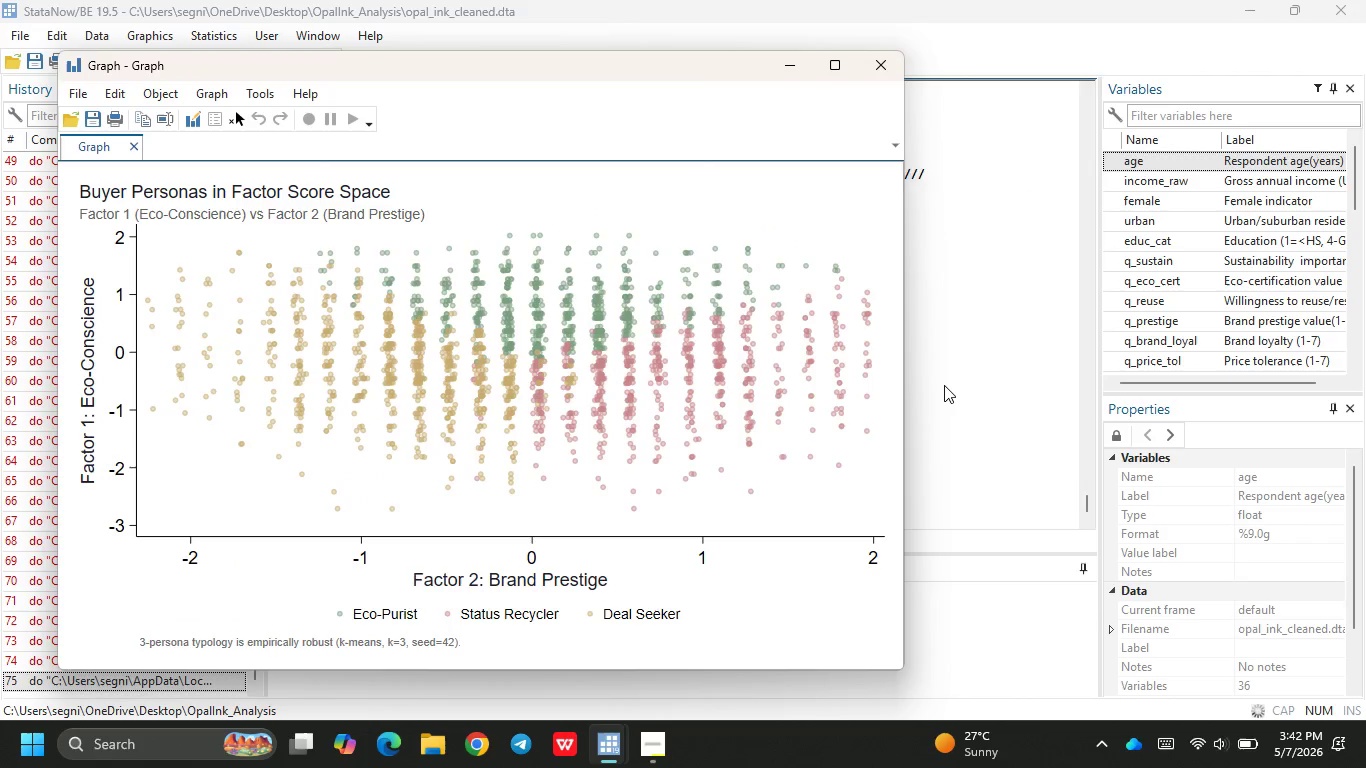 
left_click([944, 385])
 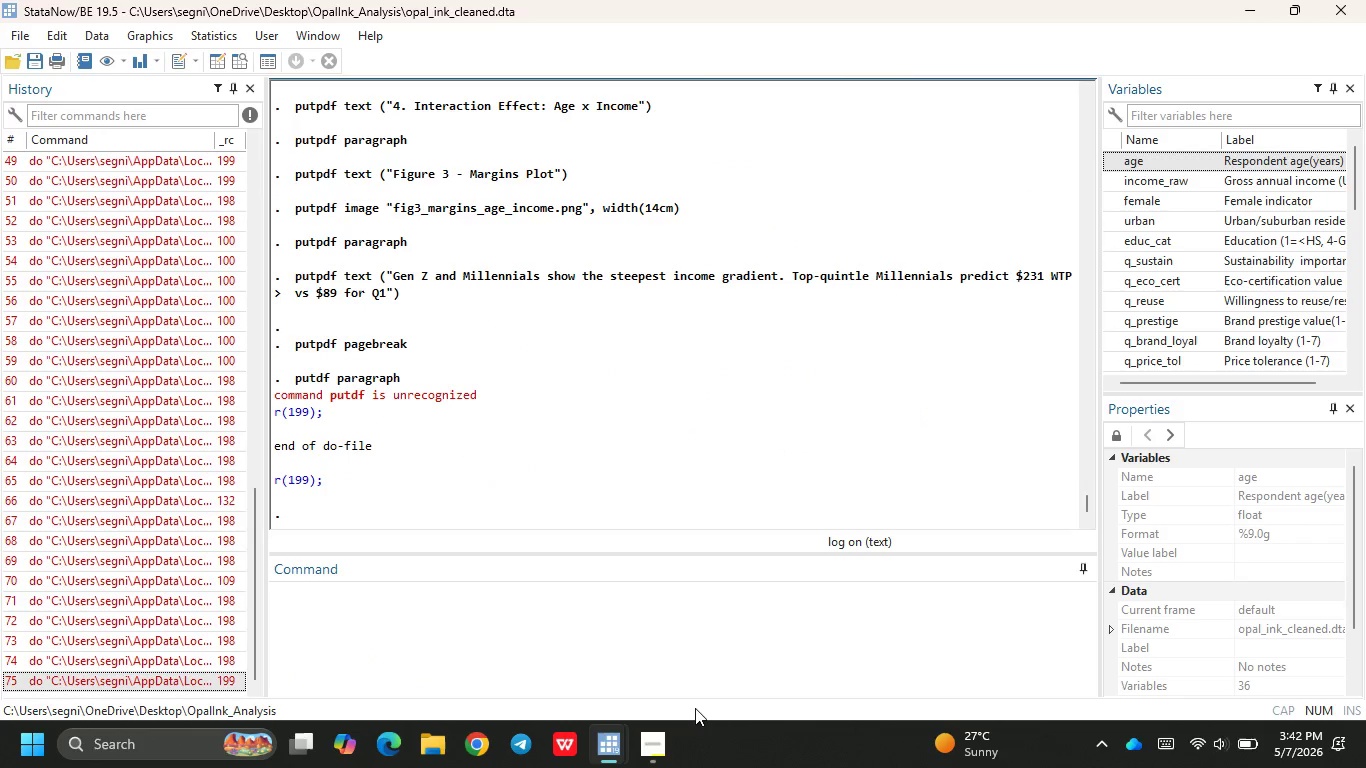 
mouse_move([629, 719])
 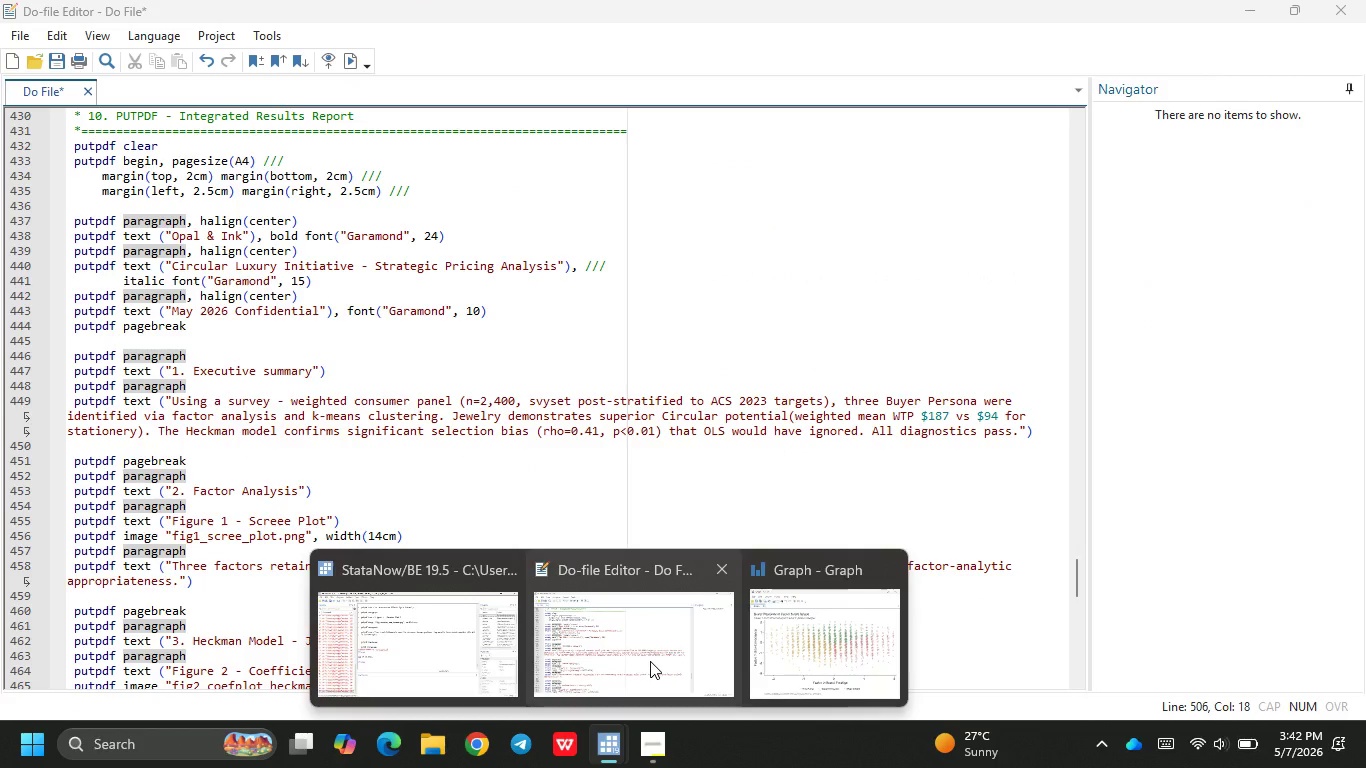 
left_click([650, 661])
 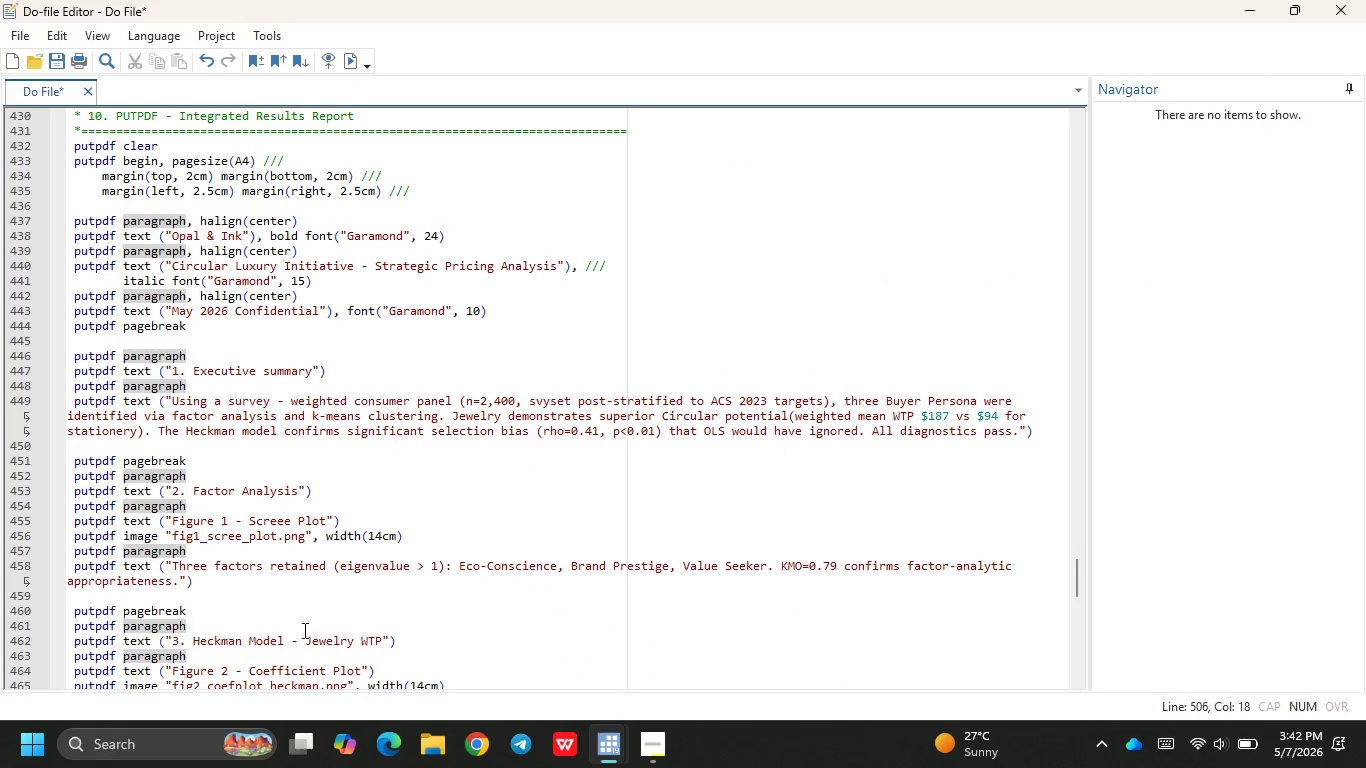 
scroll: coordinate [303, 630], scroll_direction: down, amount: 3.0
 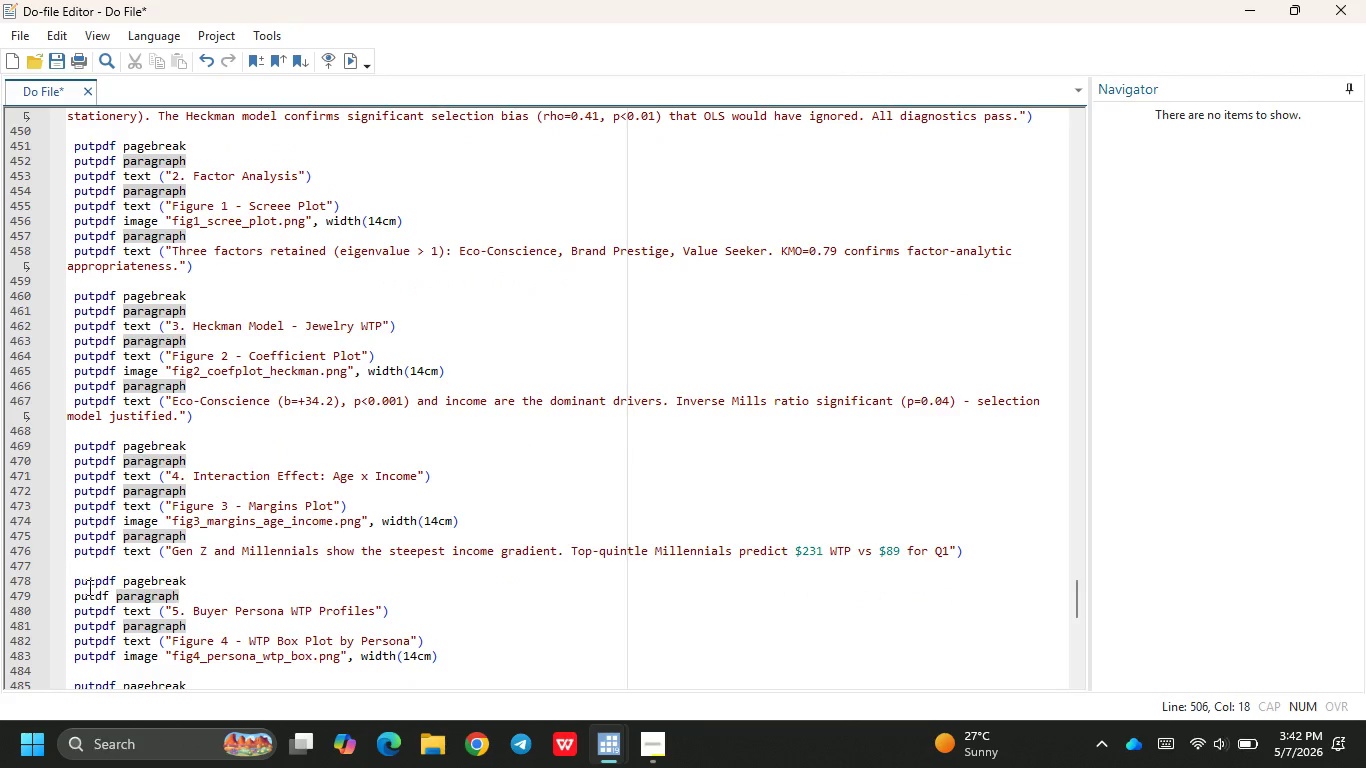 
left_click([93, 588])
 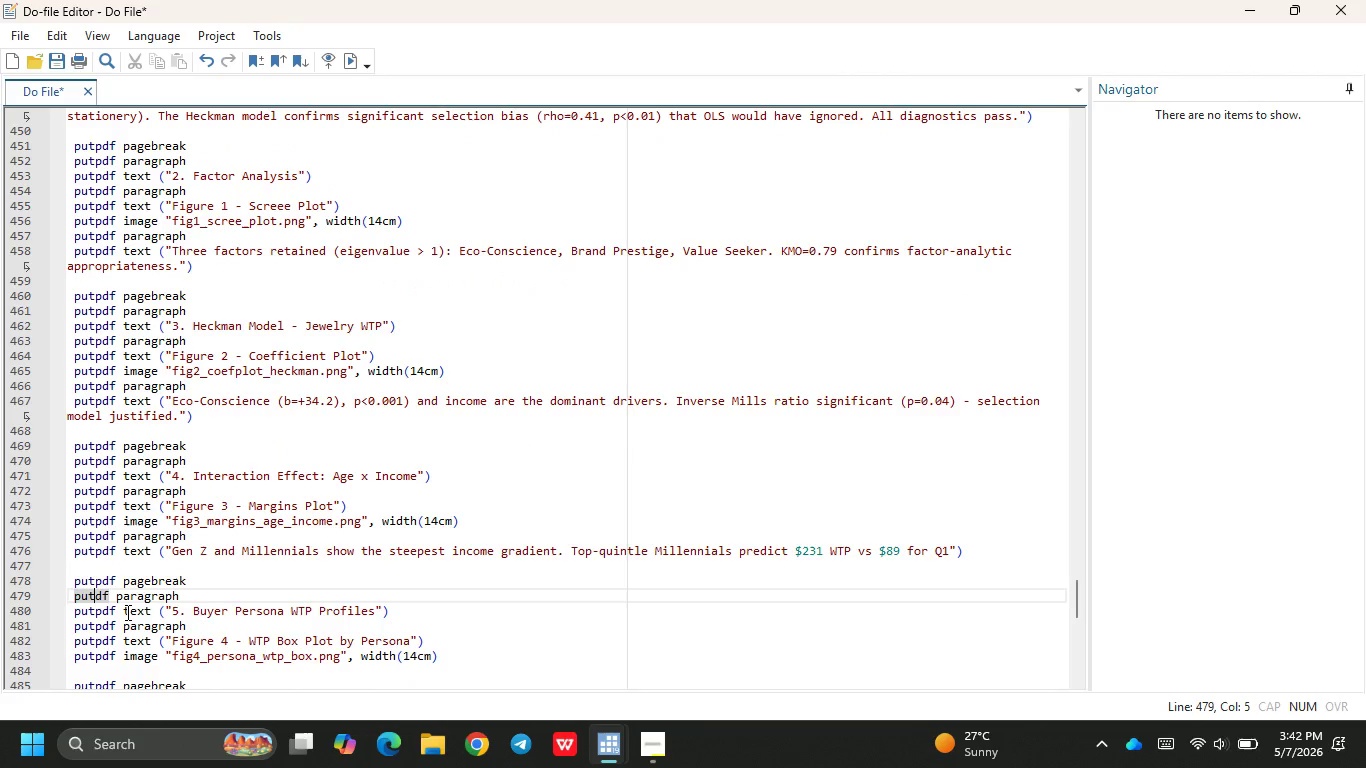 
key(P)
 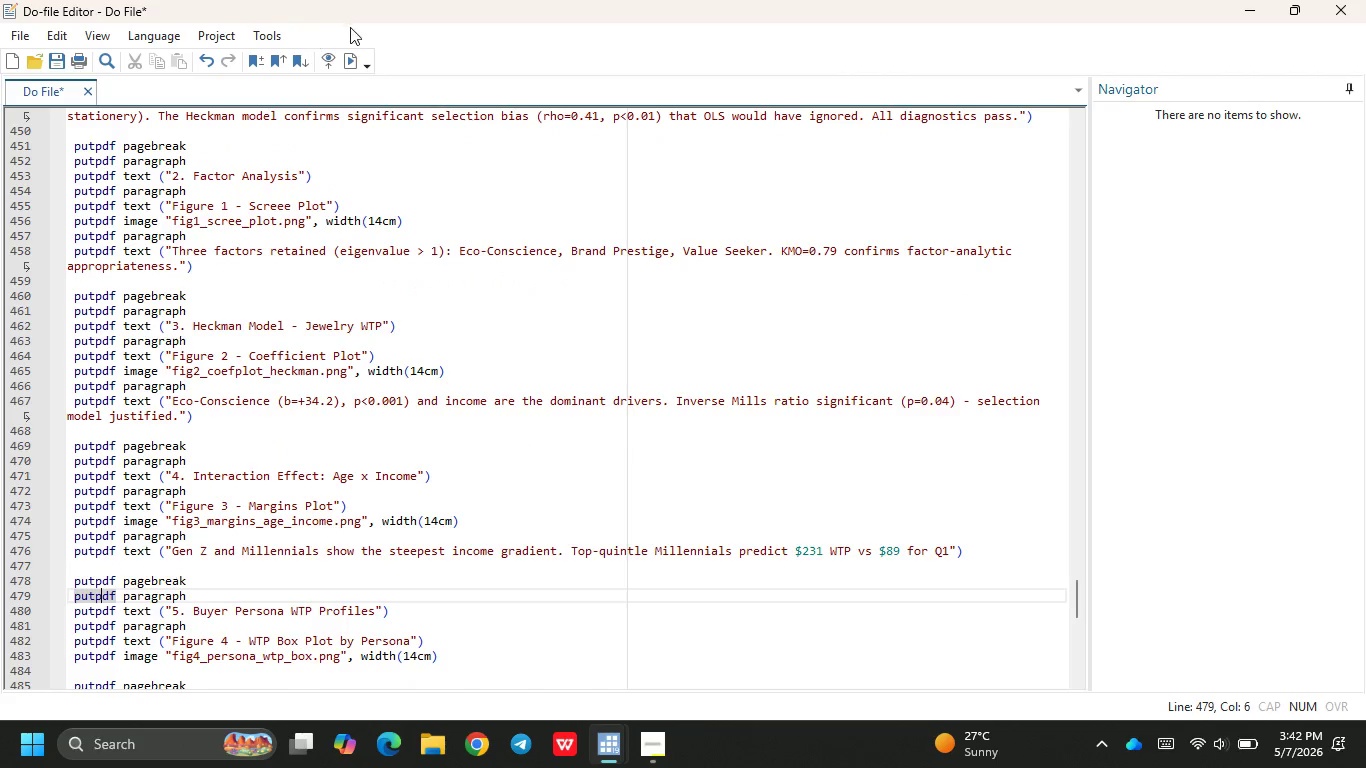 
left_click([359, 62])
 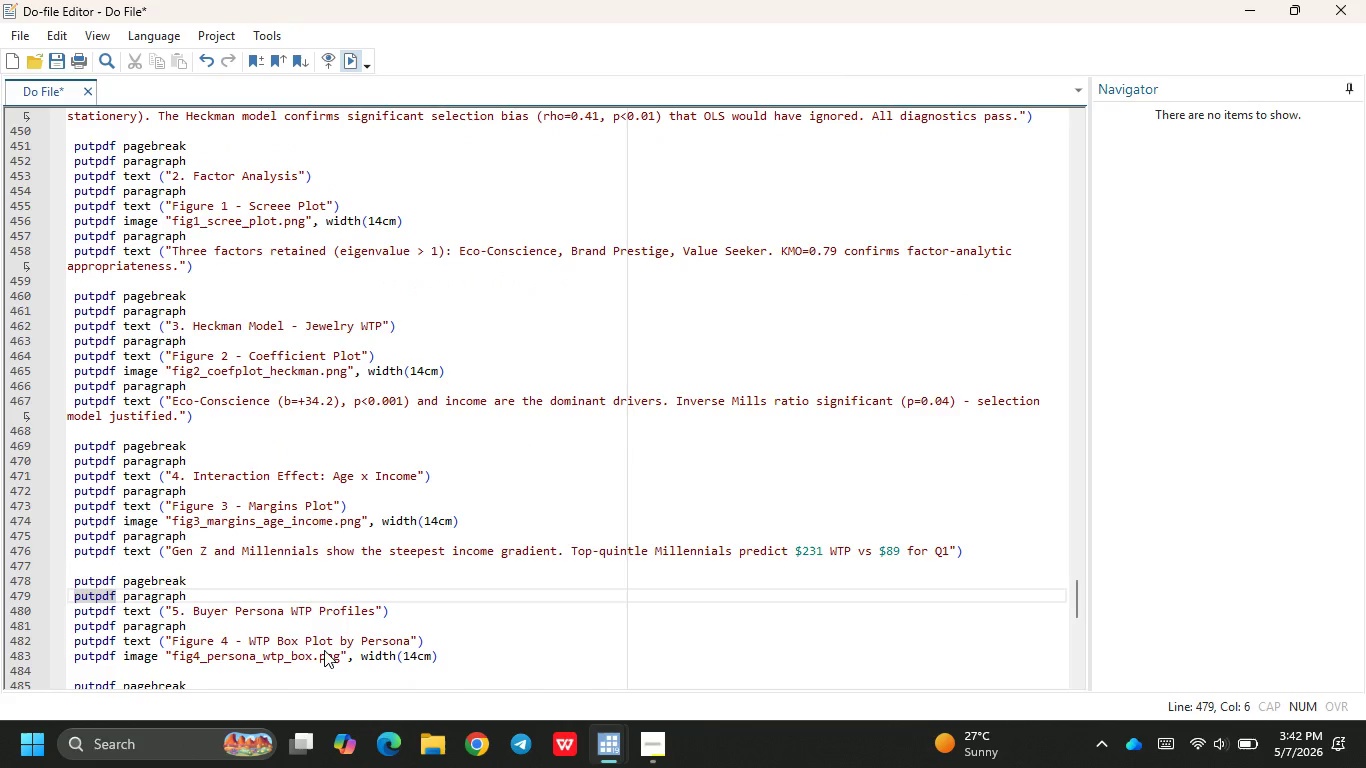 
scroll: coordinate [315, 614], scroll_direction: down, amount: 9.0
 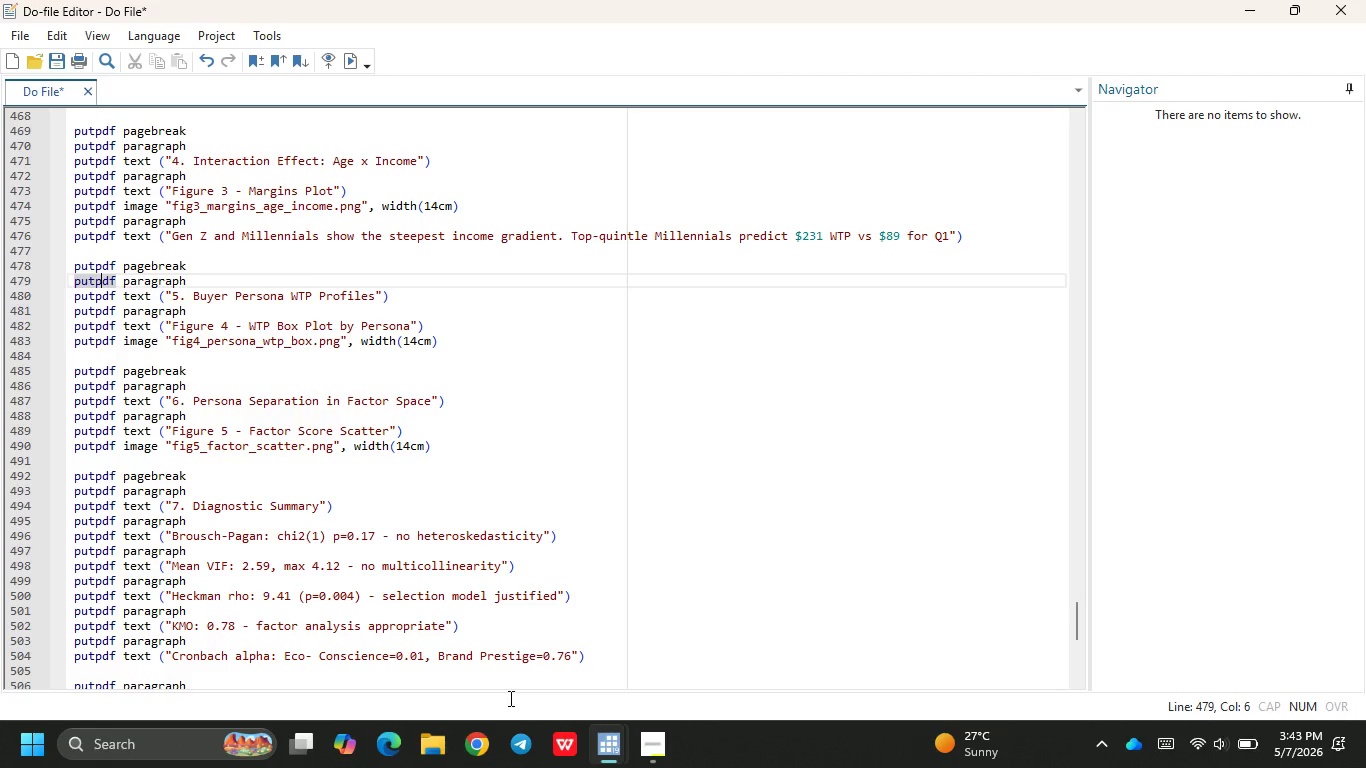 
mouse_move([611, 744])
 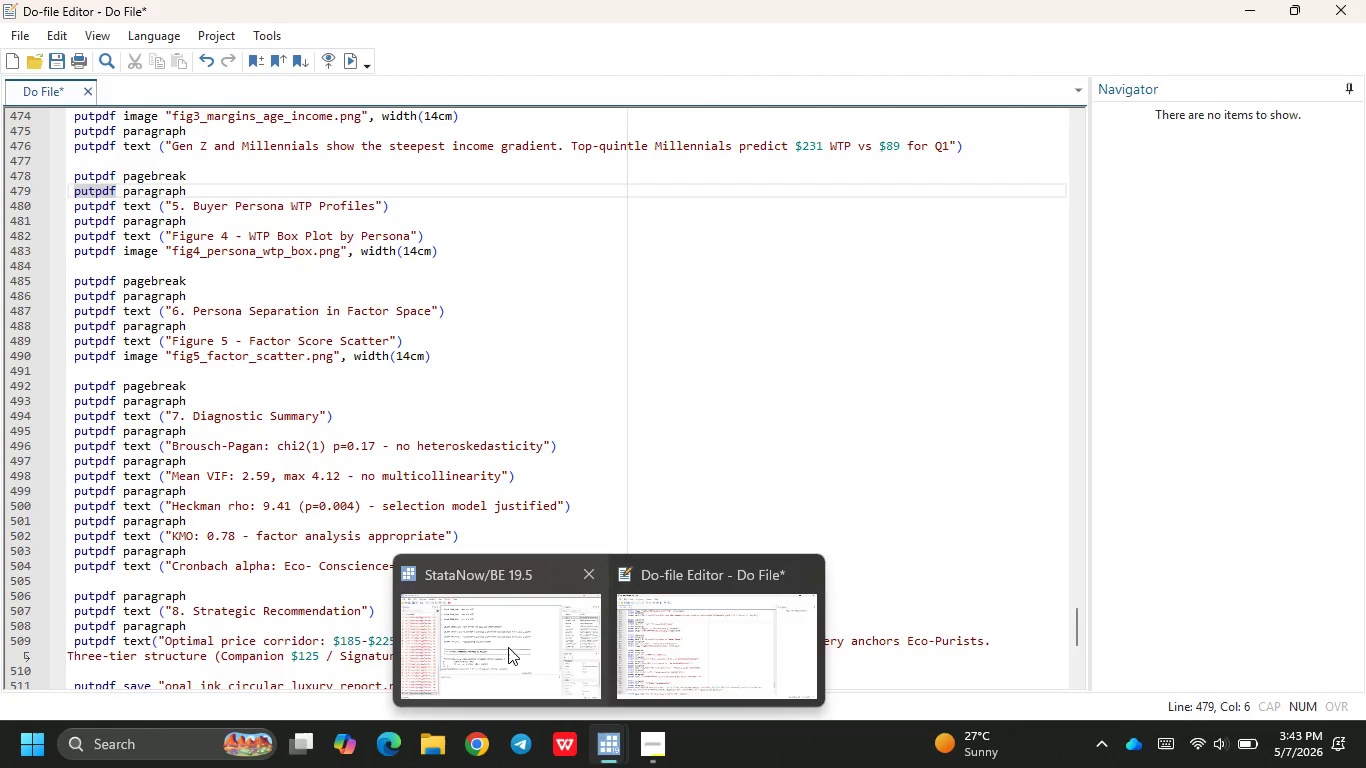 
left_click([508, 647])
 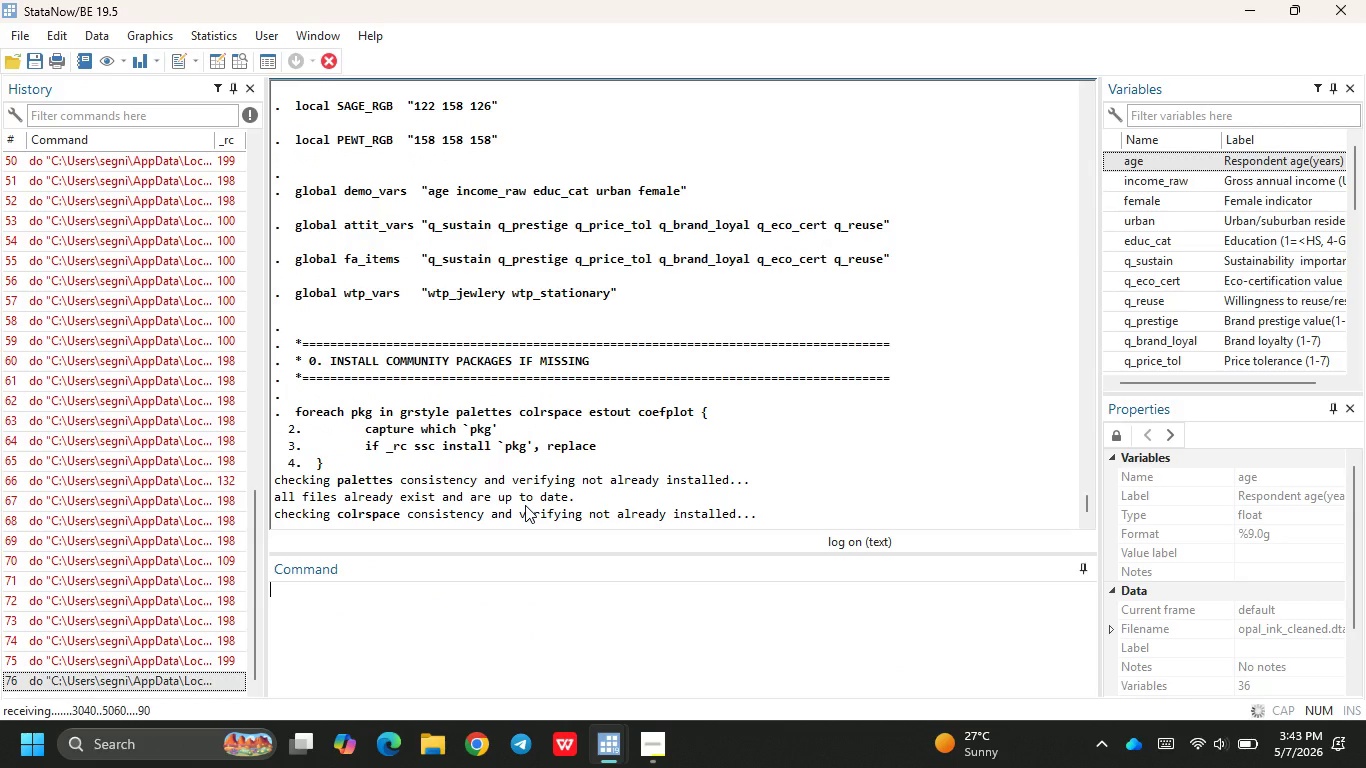 
wait(6.95)
 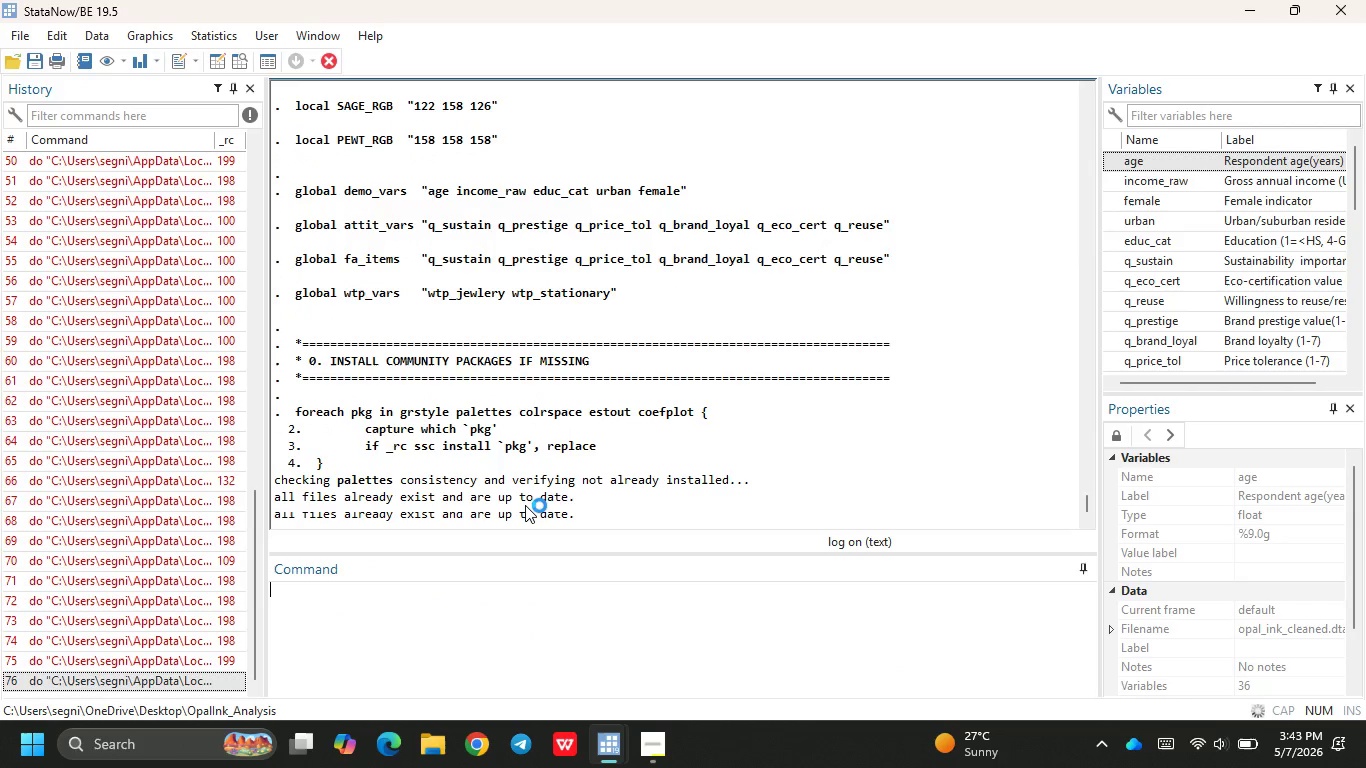 
left_click([649, 739])